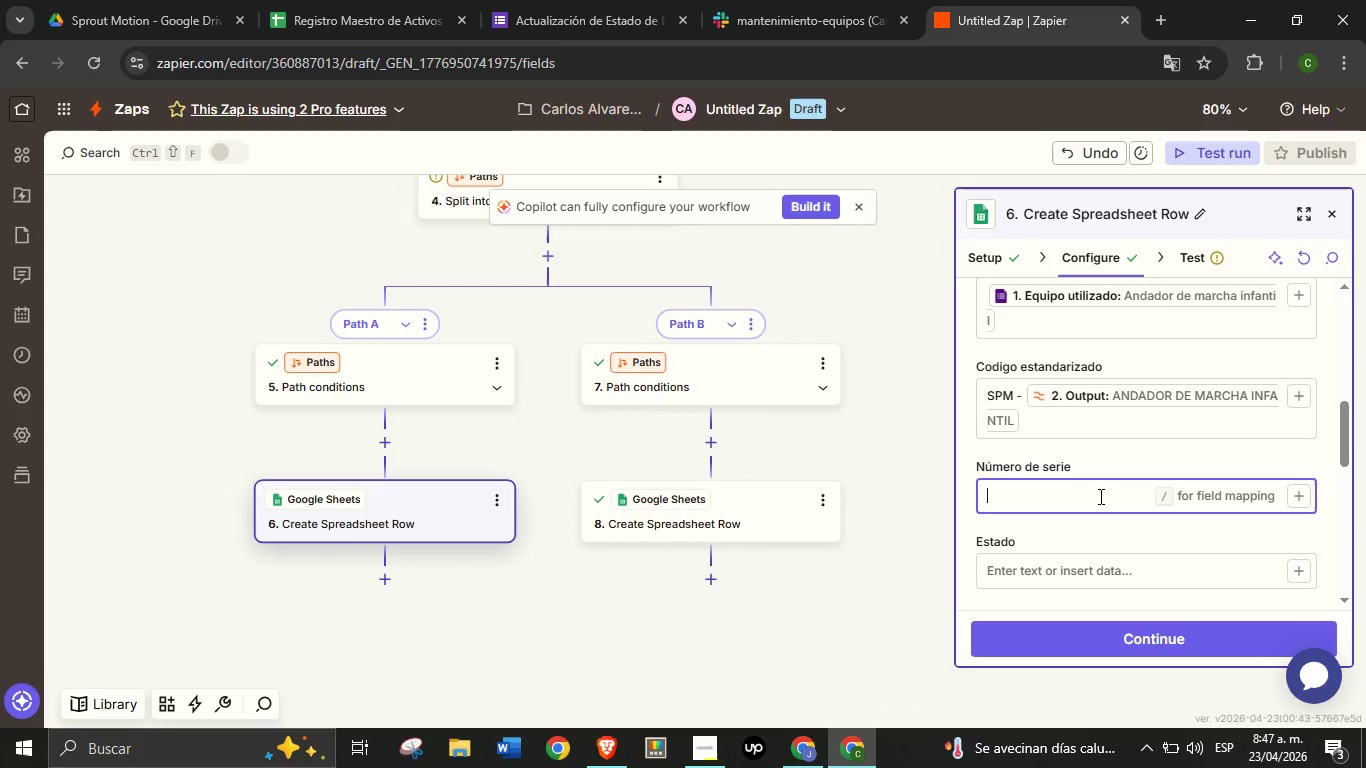 
left_click([1099, 496])
 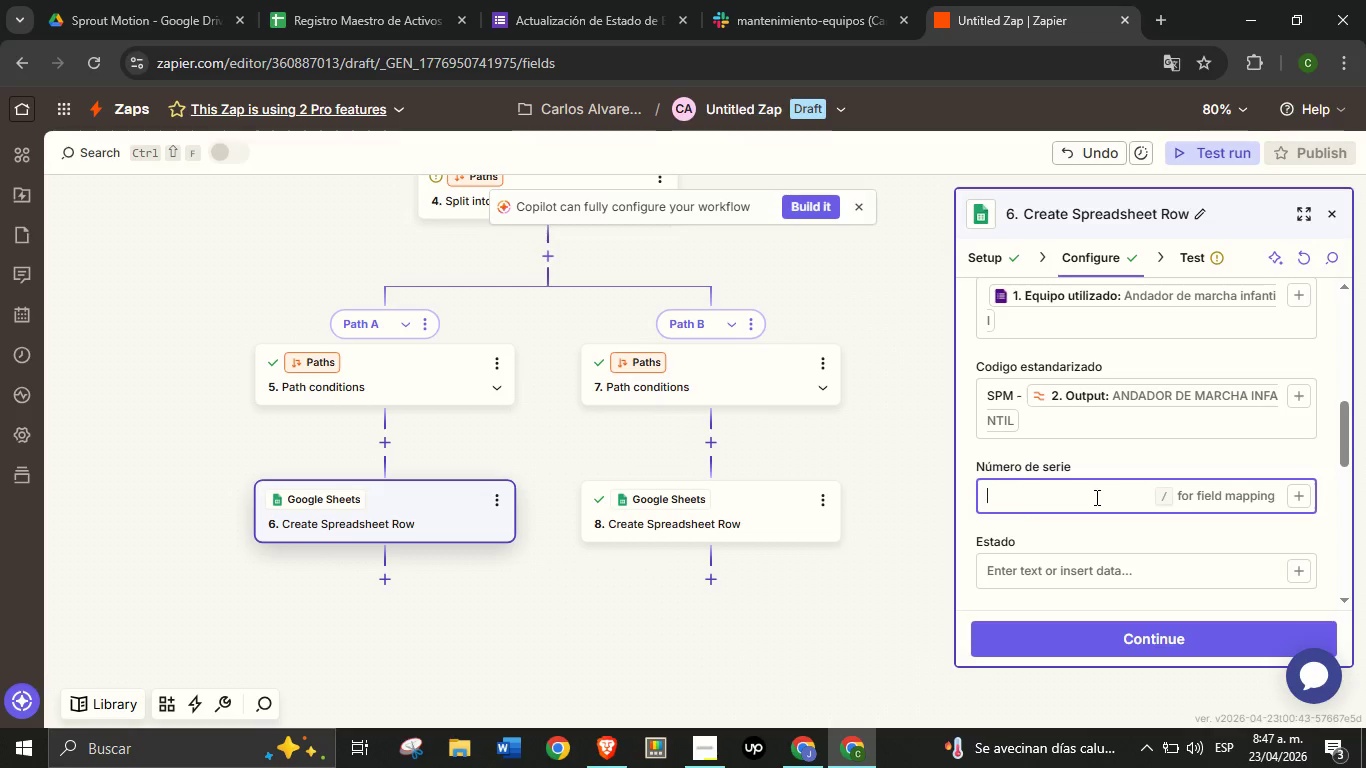 
wait(5.7)
 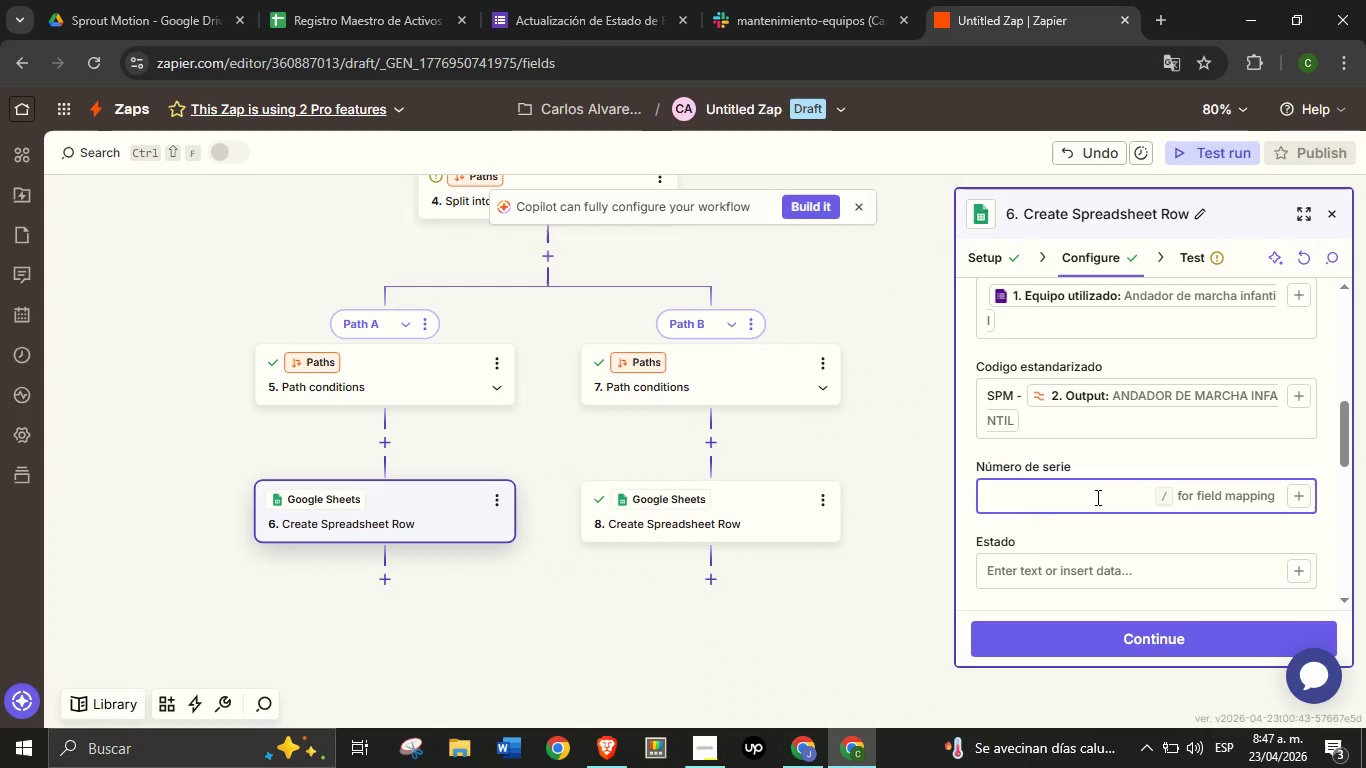 
type(SIN-SERIE)
 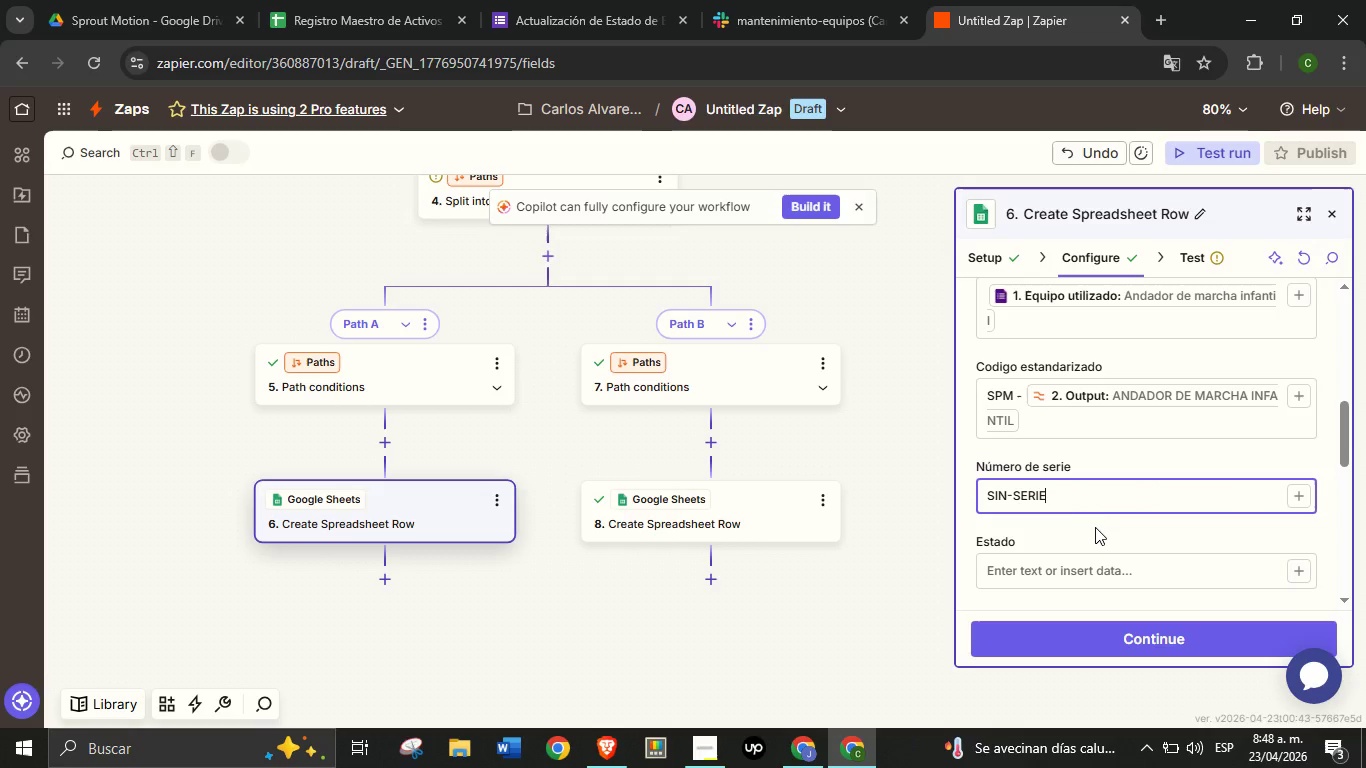 
left_click([1095, 527])
 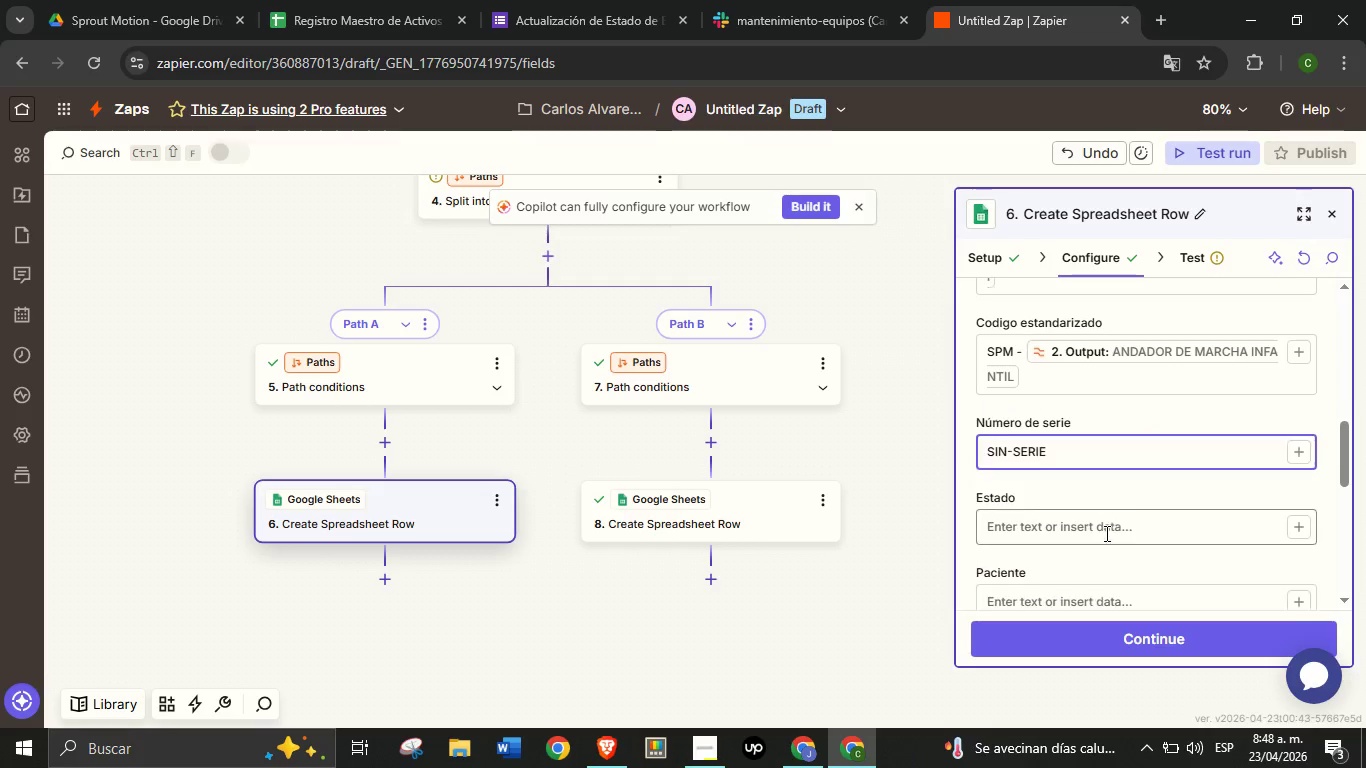 
scroll: coordinate [1104, 533], scroll_direction: down, amount: 1.0
 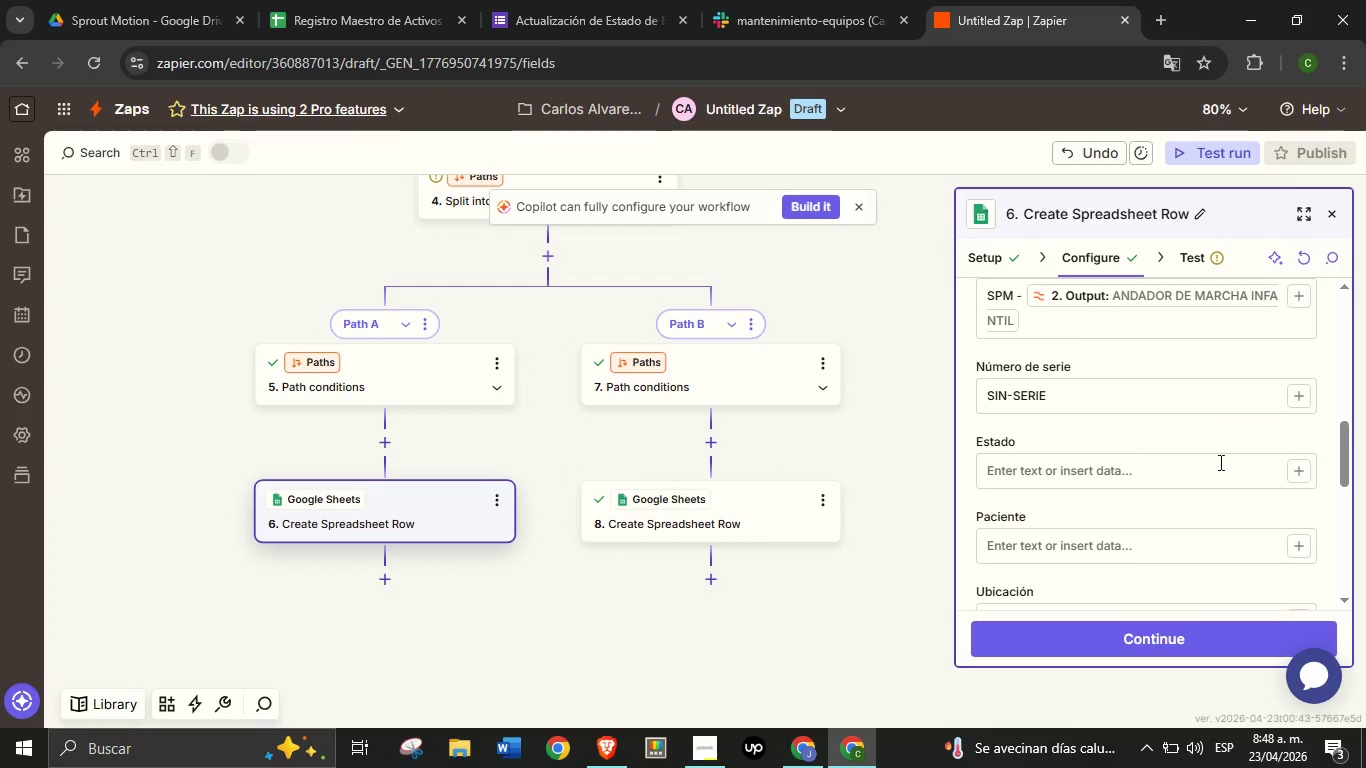 
left_click([1126, 434])
 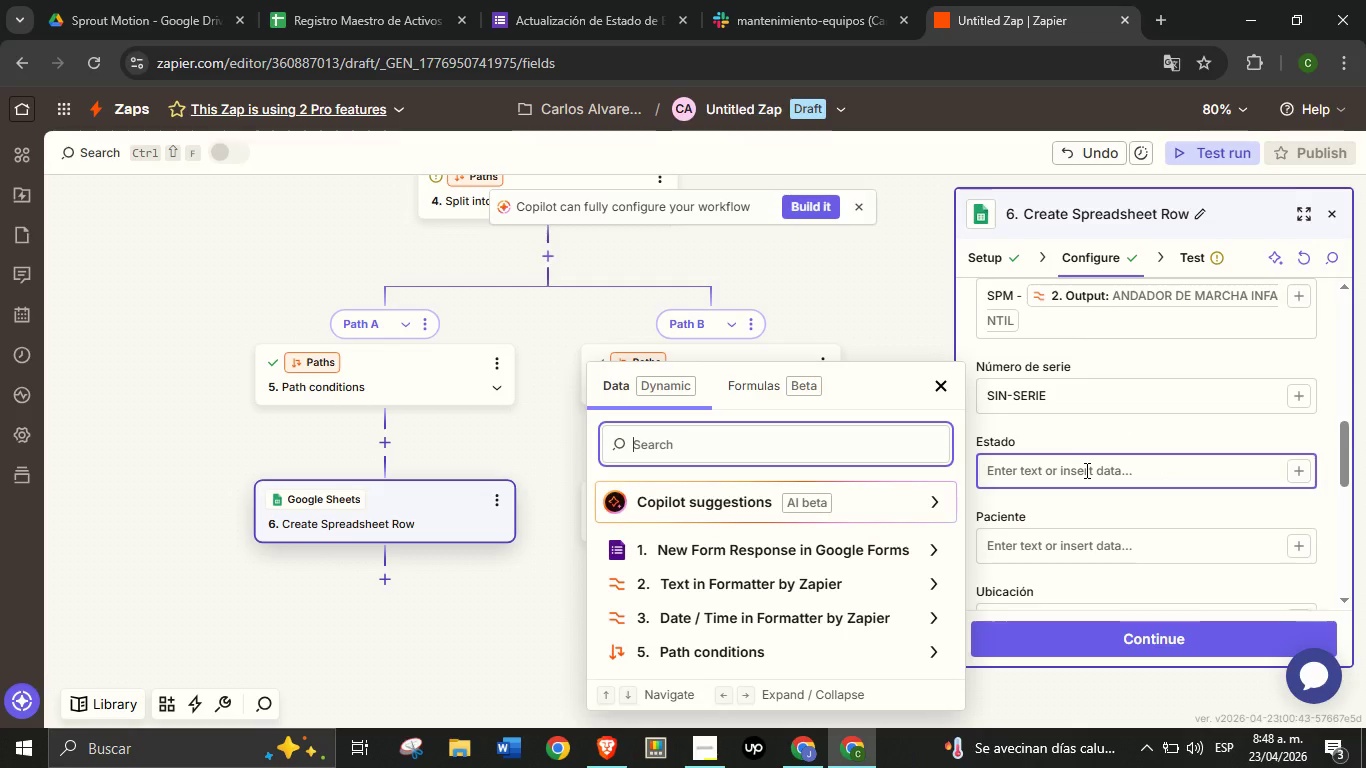 
type(estado)
 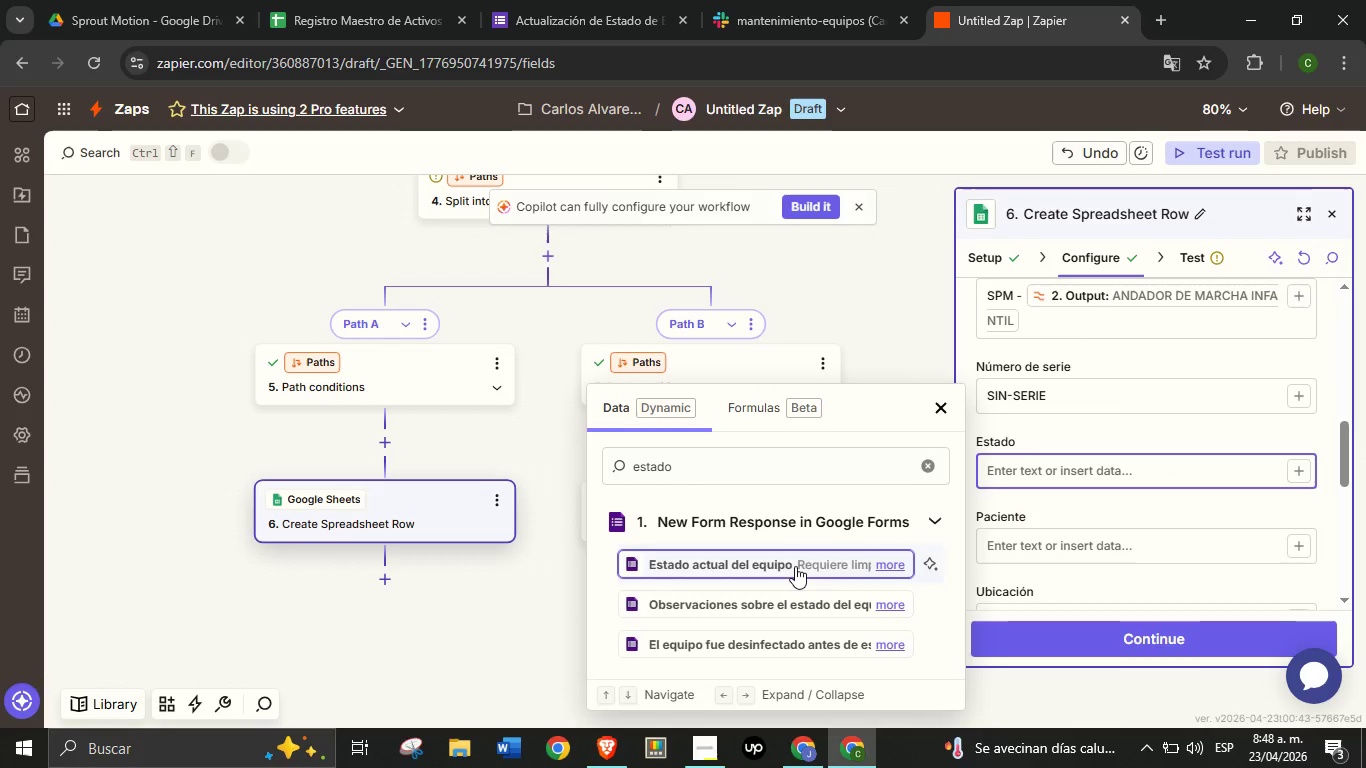 
left_click([795, 566])
 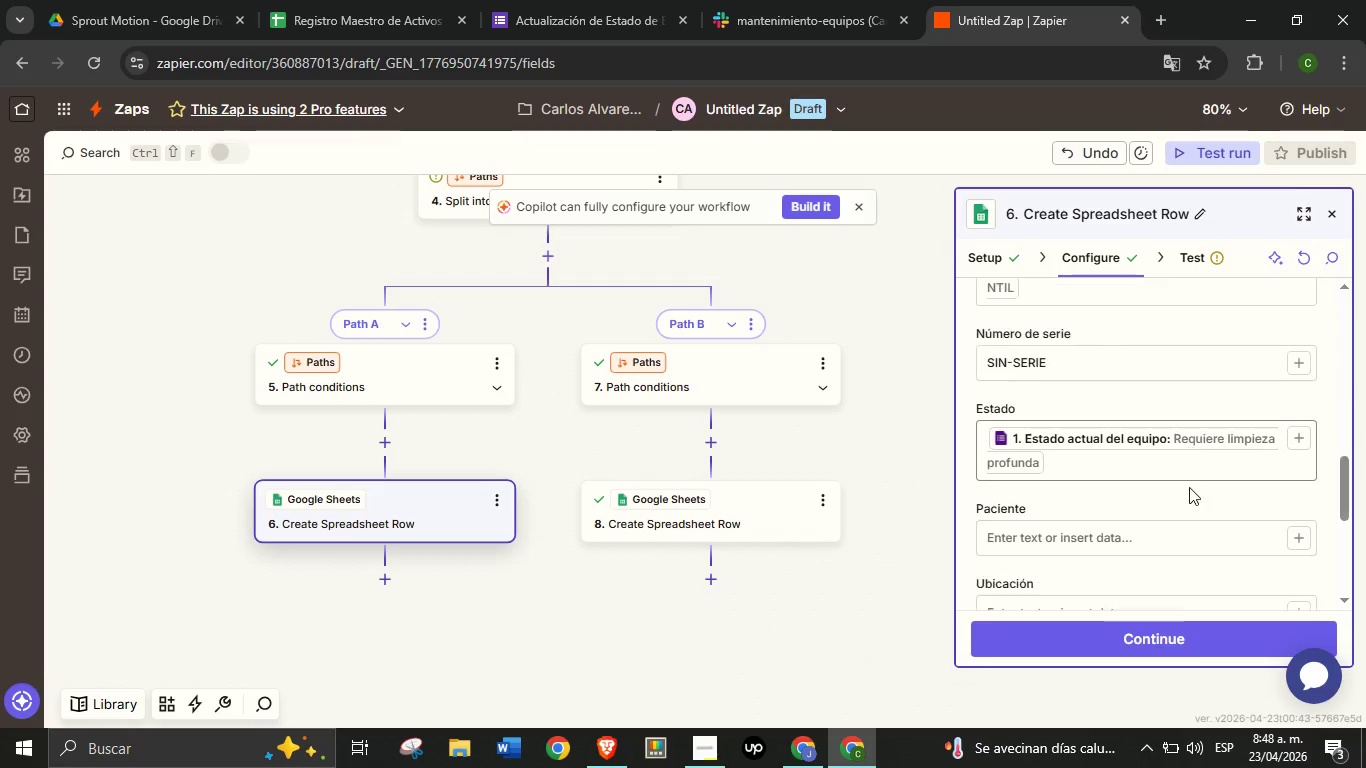 
scroll: coordinate [1189, 487], scroll_direction: down, amount: 2.0
 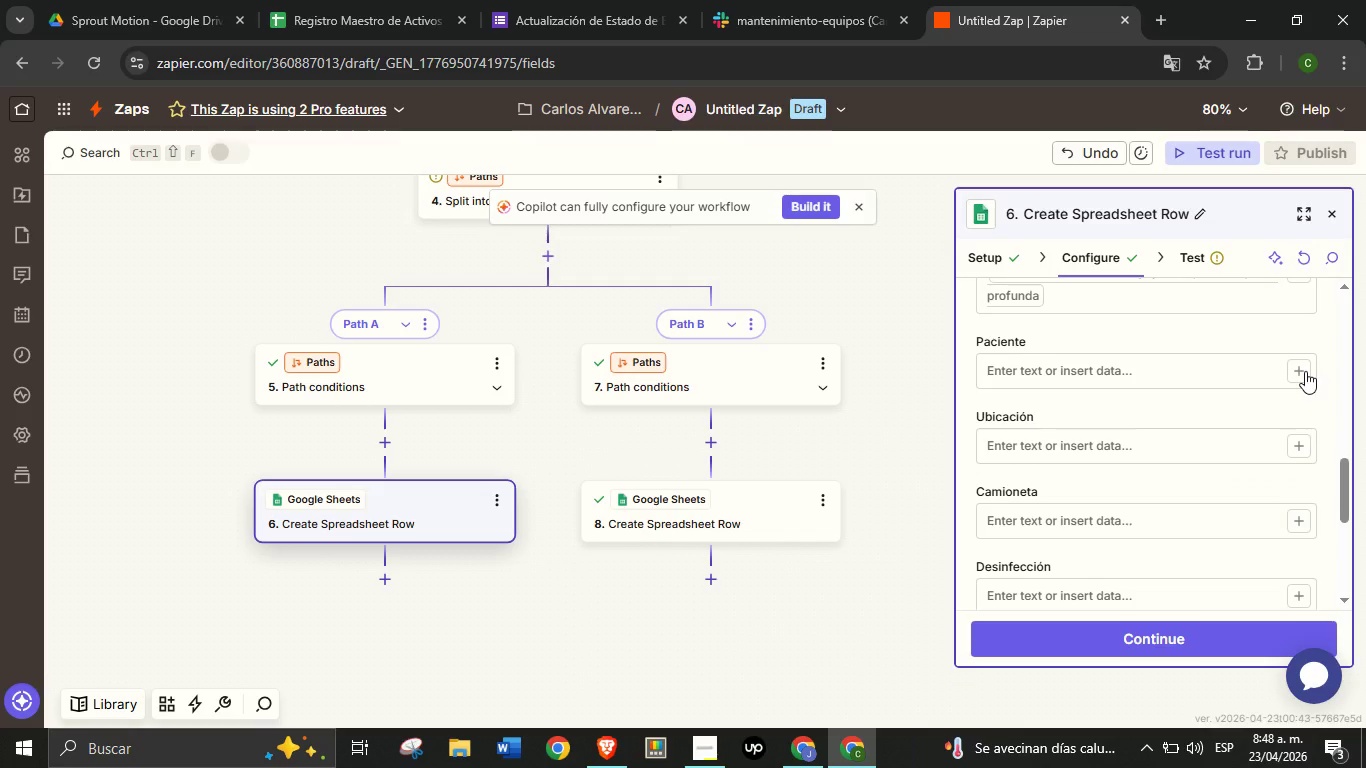 
left_click([1305, 371])
 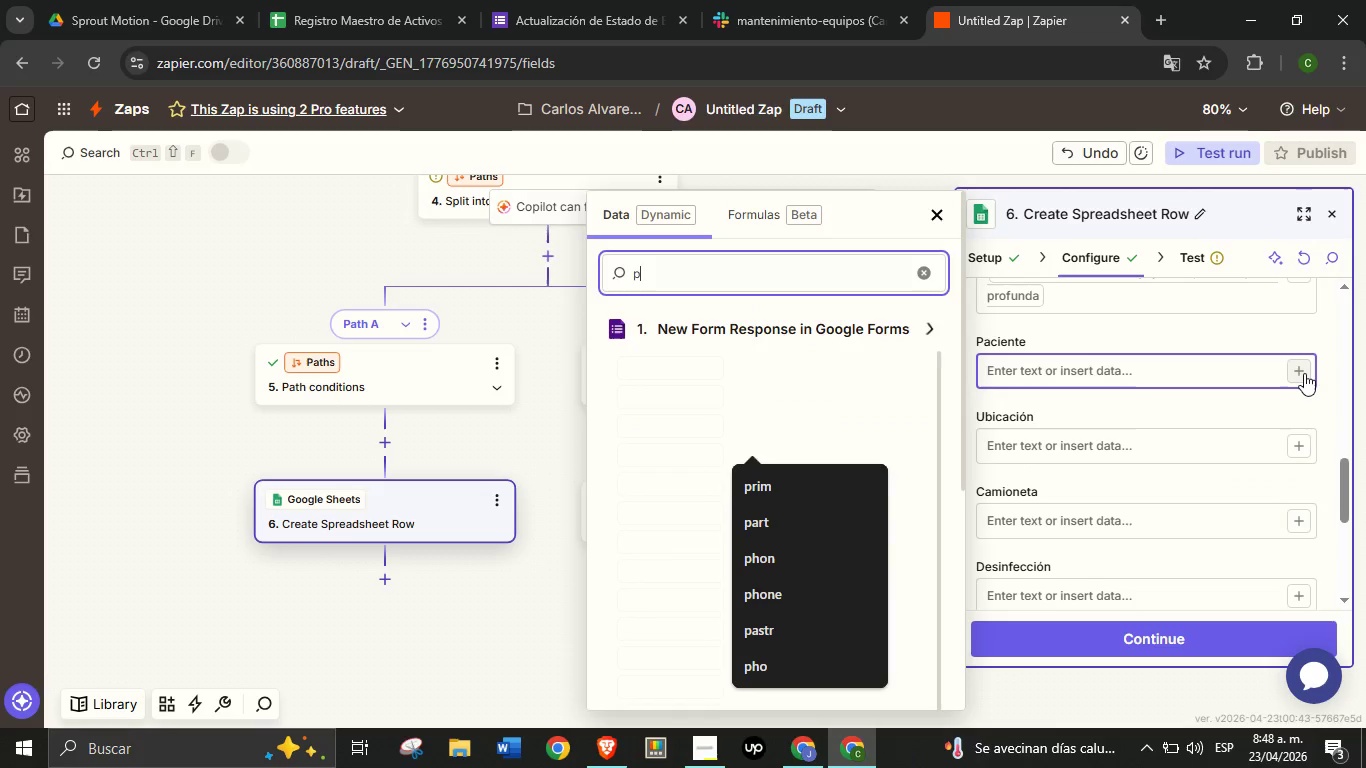 
type(pacien)
 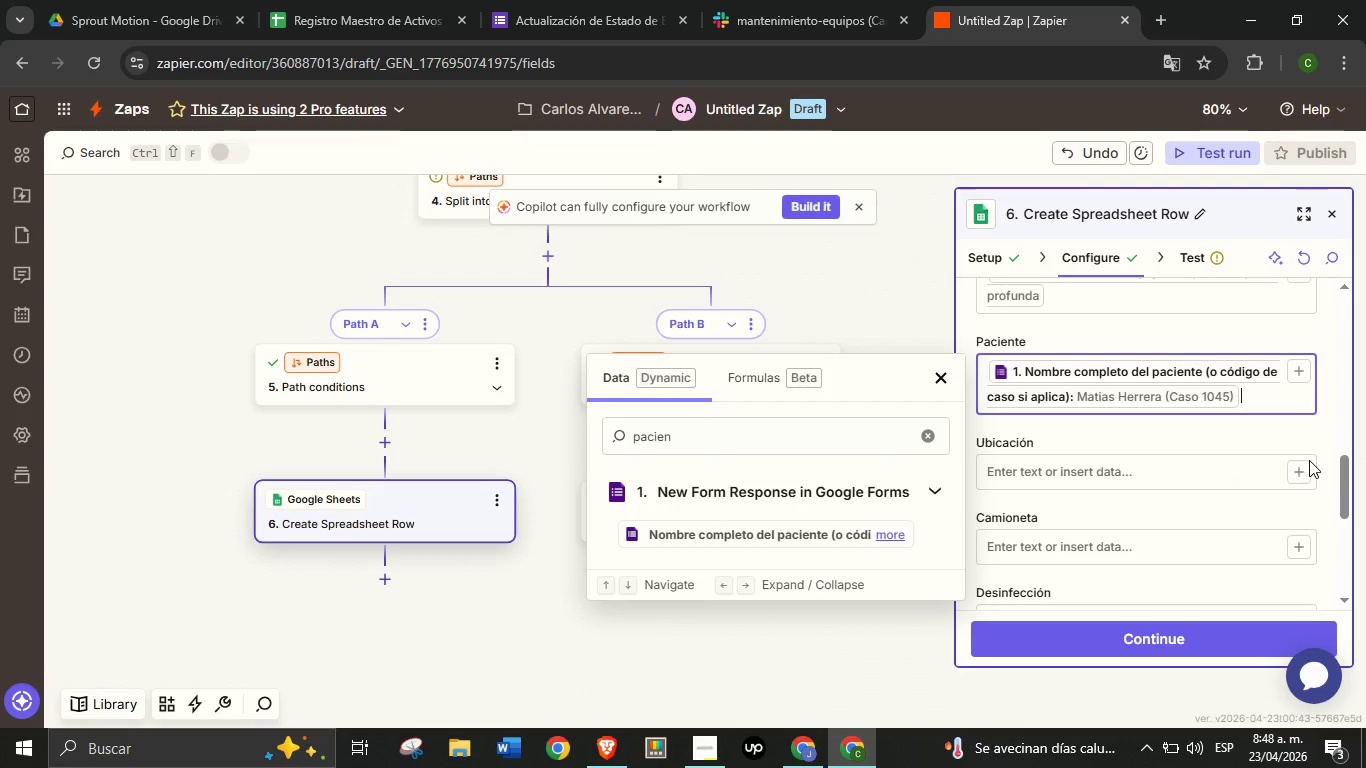 
left_click([1302, 470])
 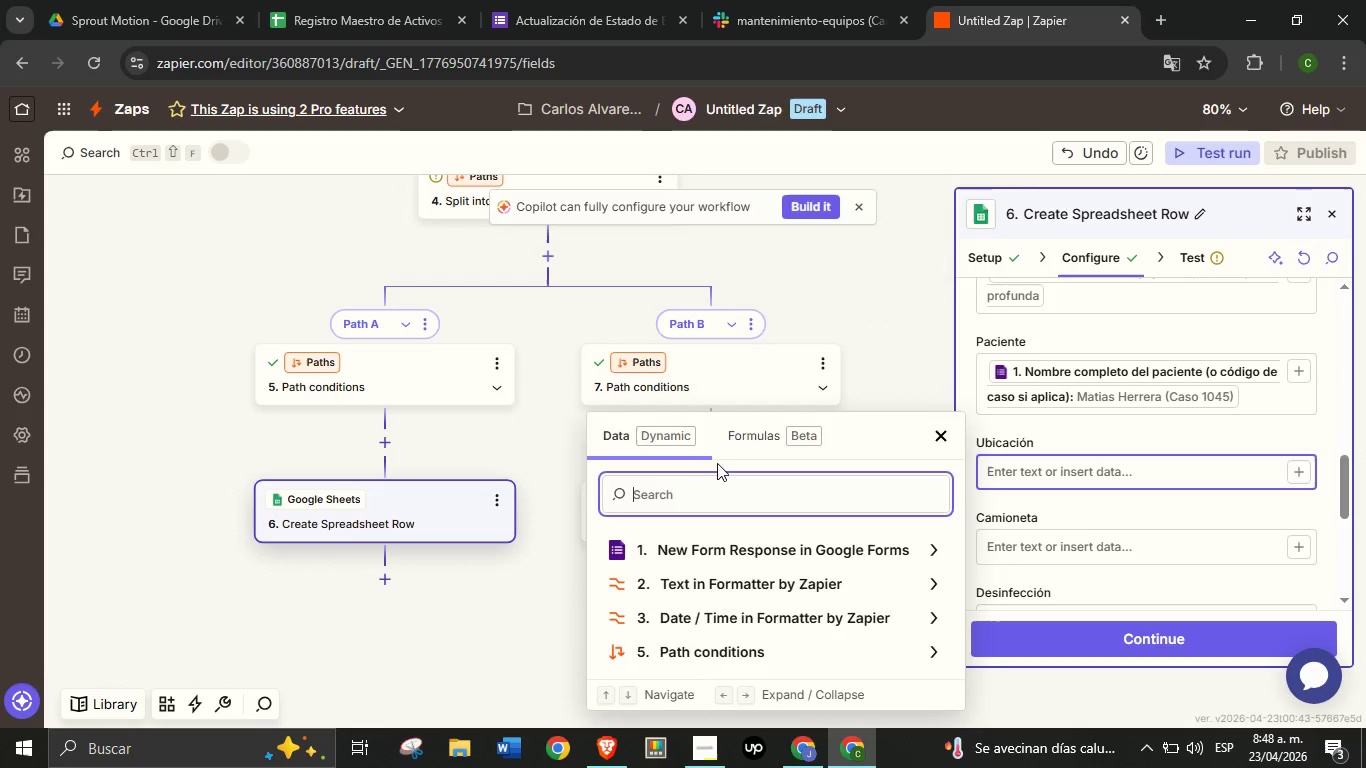 
type(ubica)
 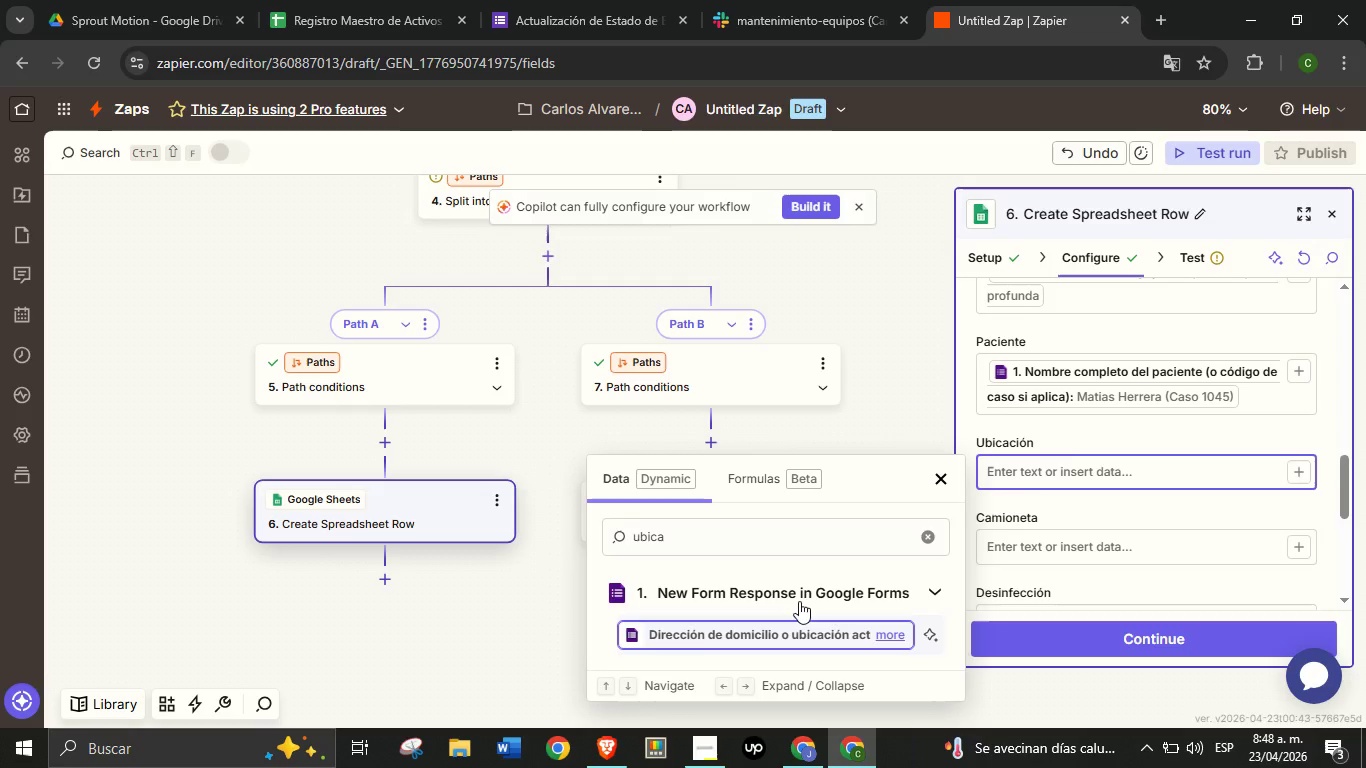 
left_click([700, 638])
 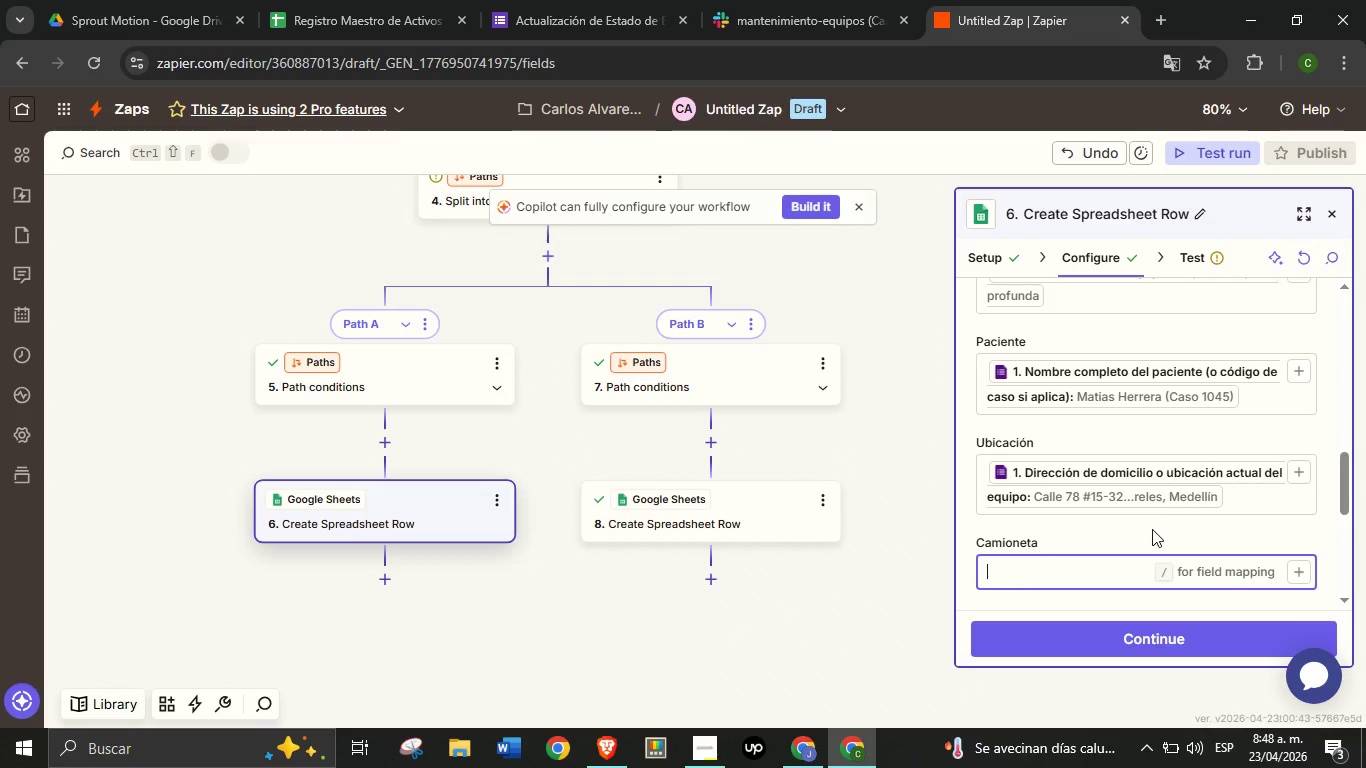 
left_click([1146, 552])
 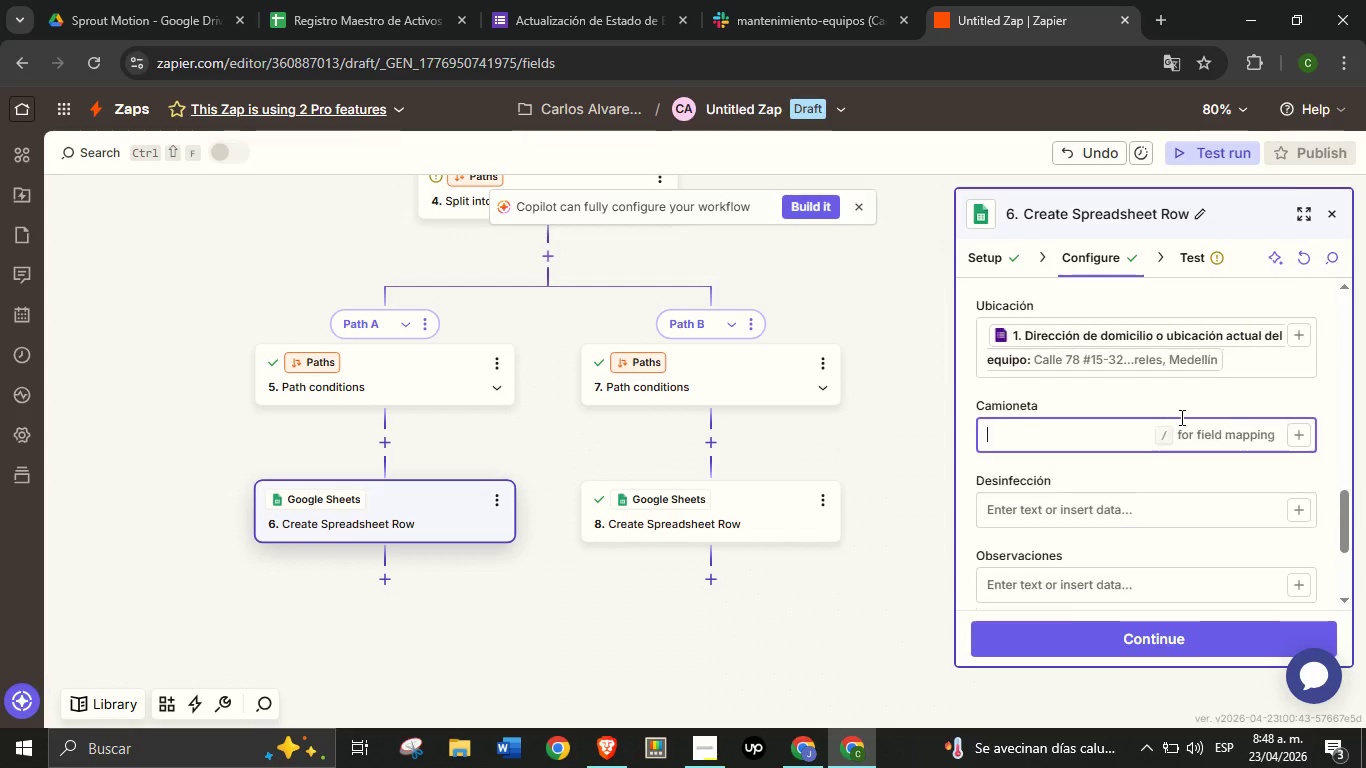 
scroll: coordinate [1180, 413], scroll_direction: down, amount: 2.0
 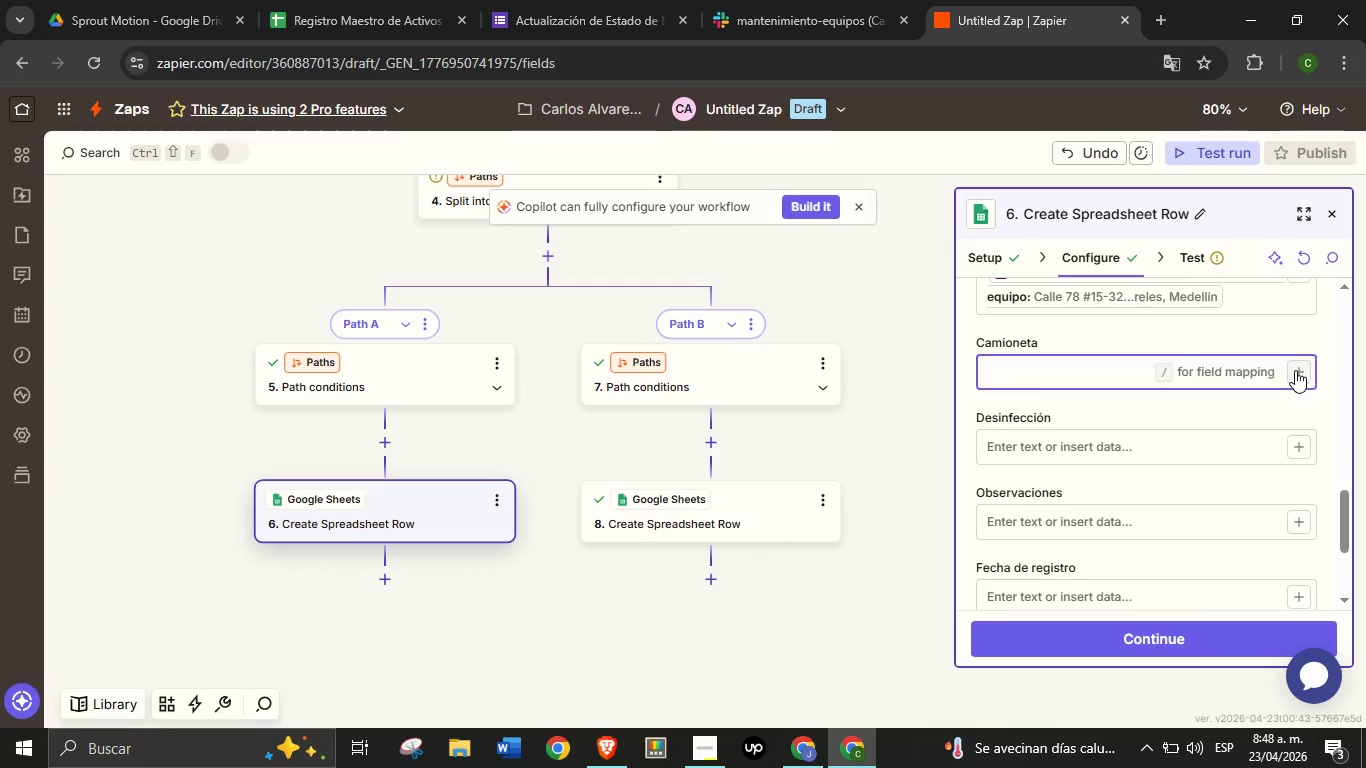 
left_click([1295, 370])
 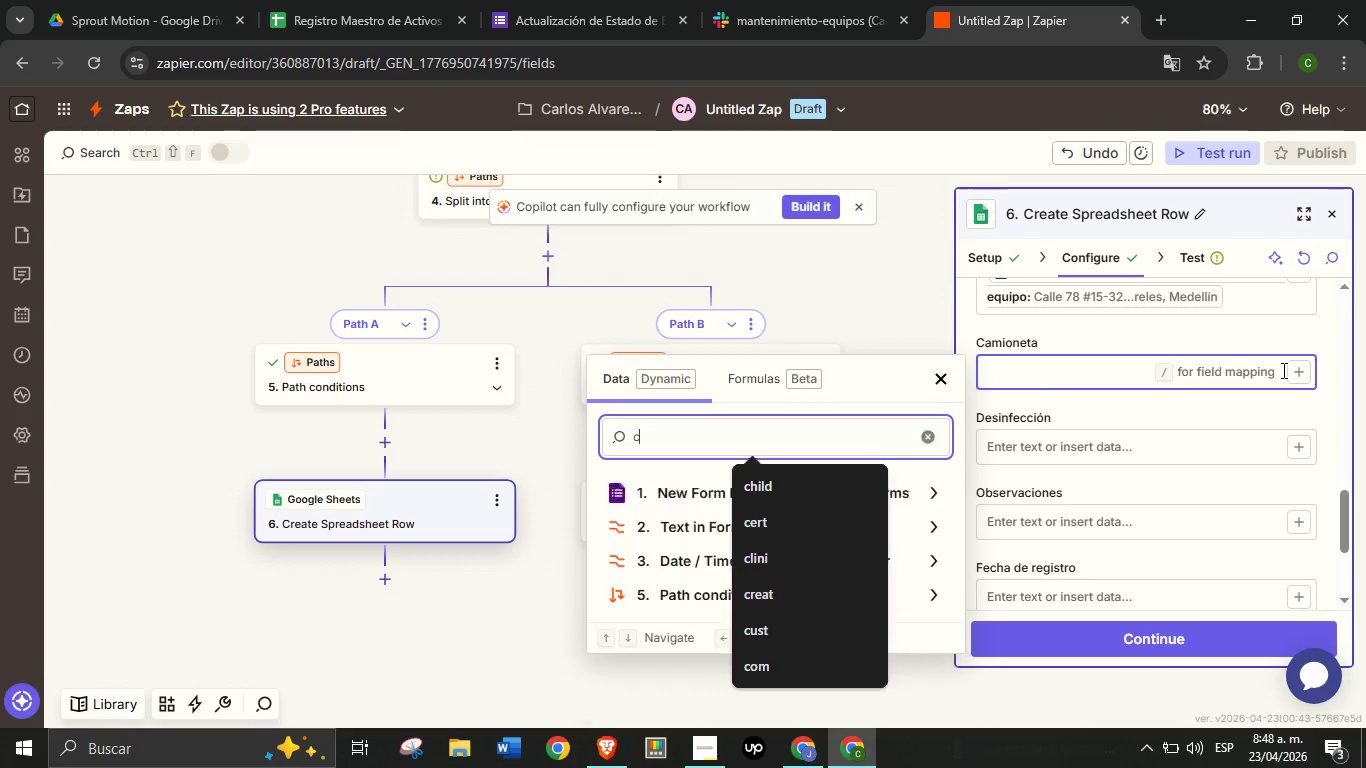 
type(camion)
 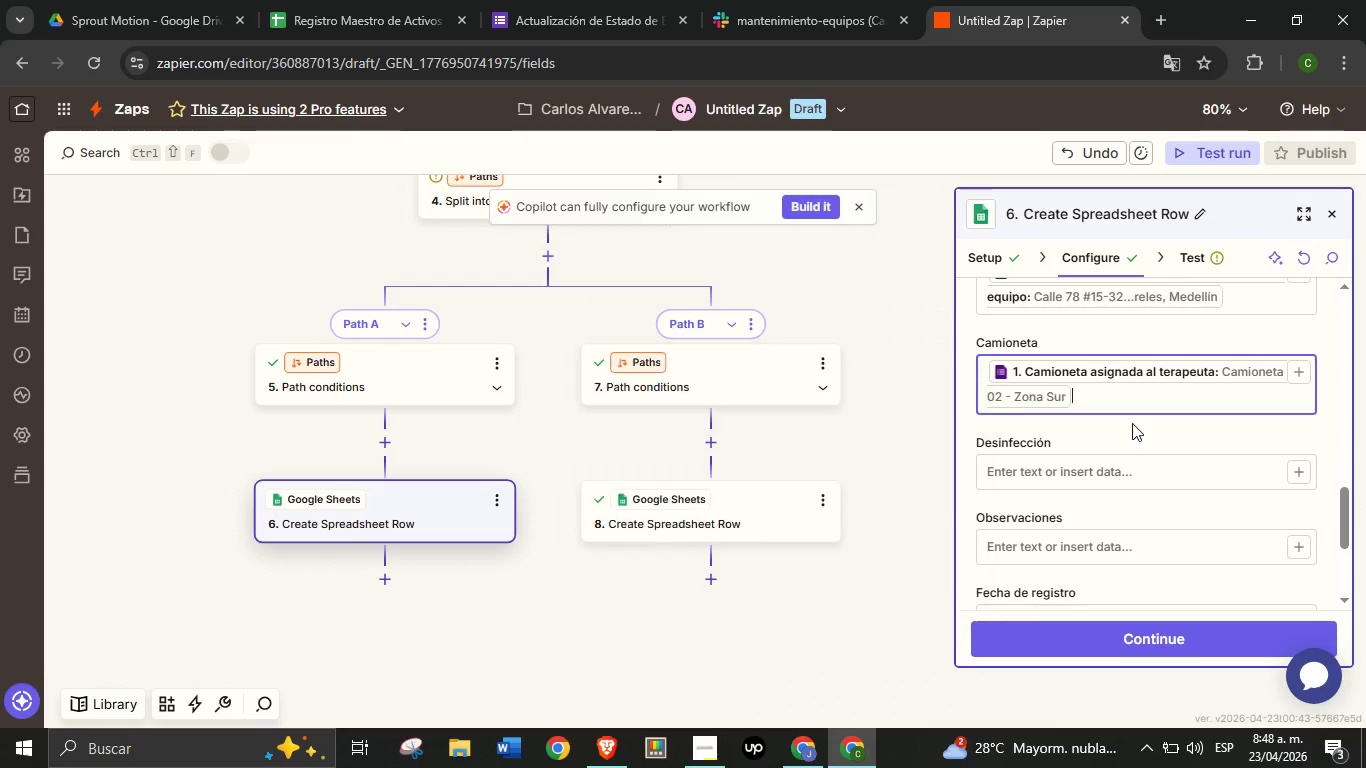 
wait(5.48)
 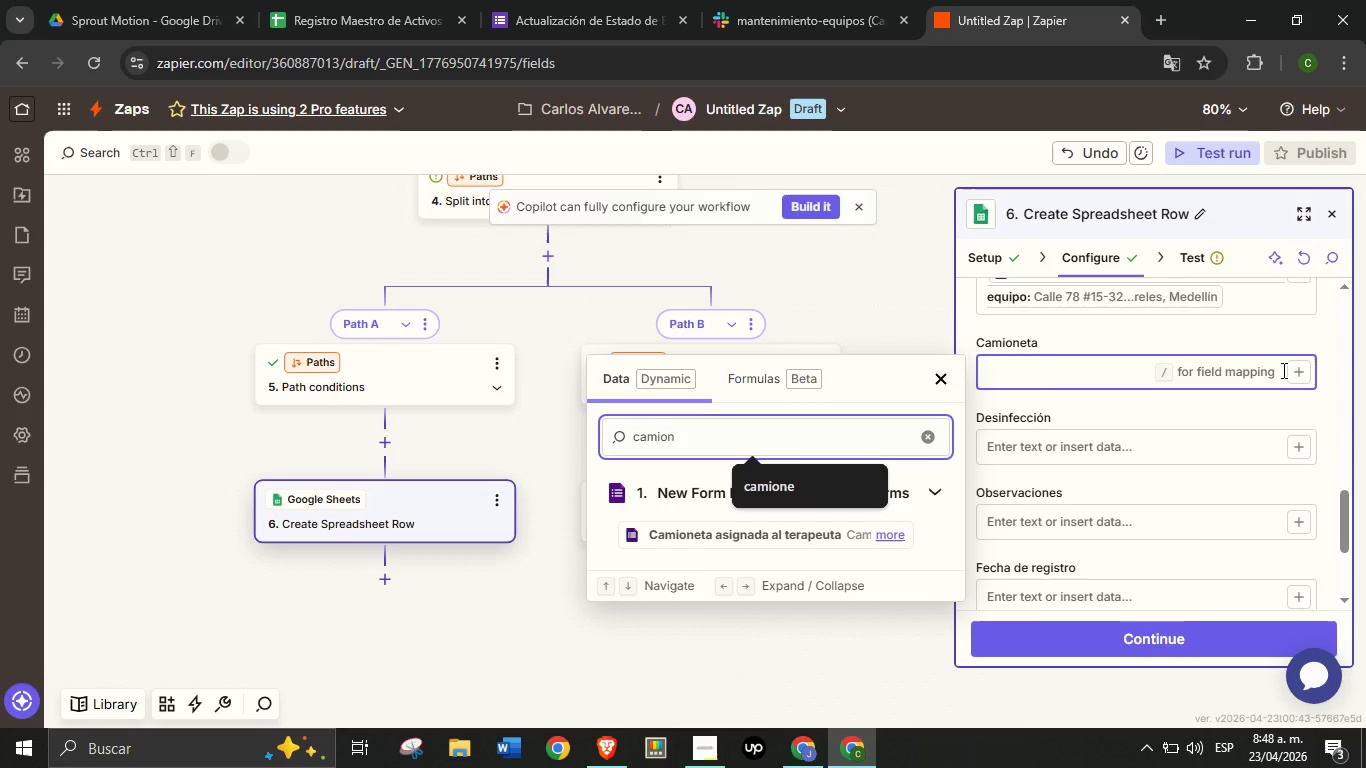 
left_click([1304, 476])
 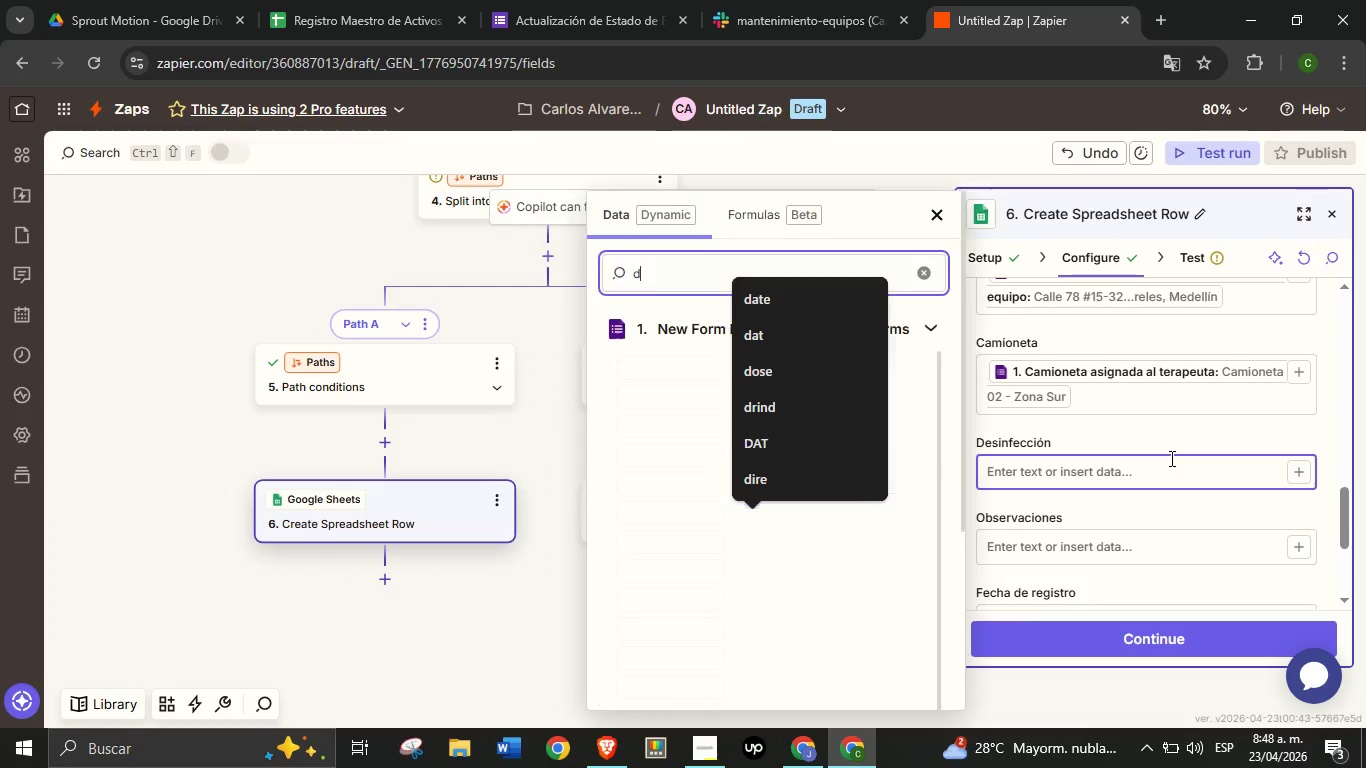 
type(desinf)
 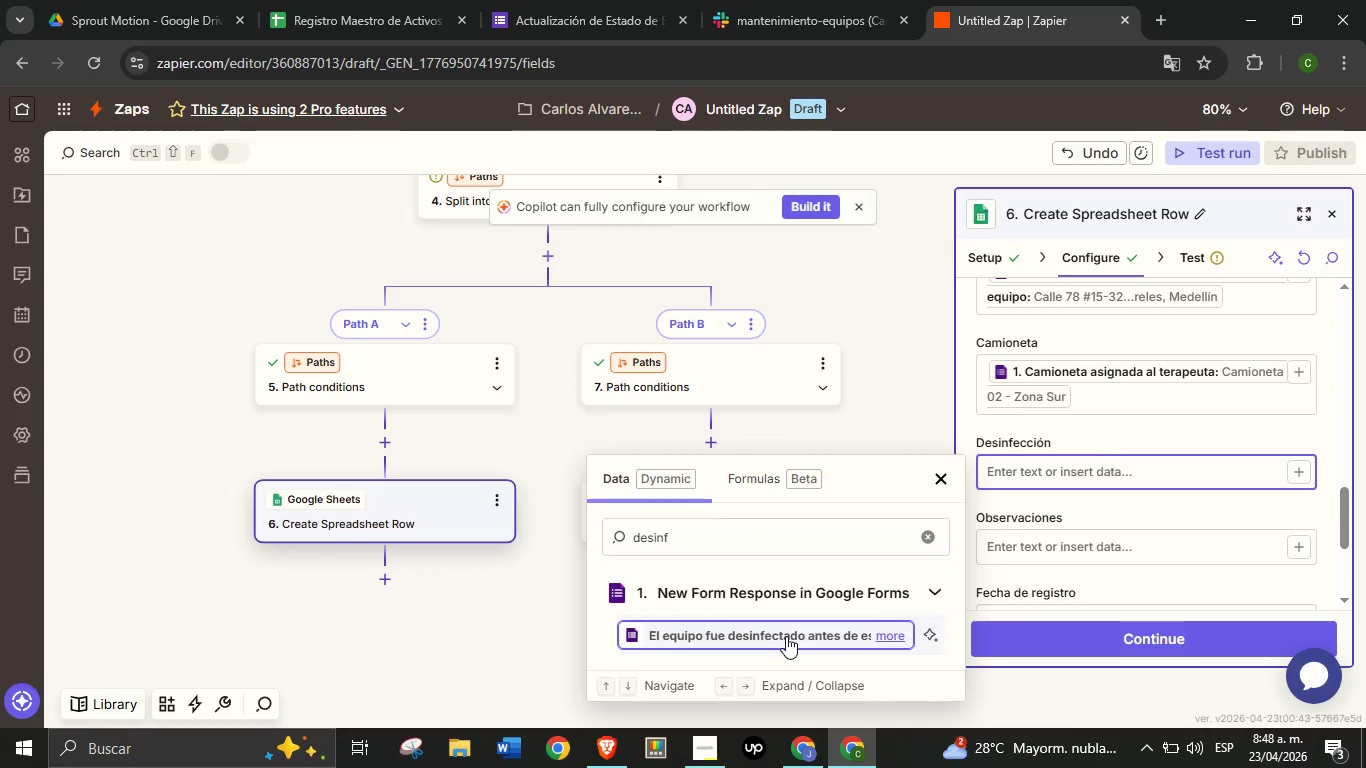 
left_click([785, 636])
 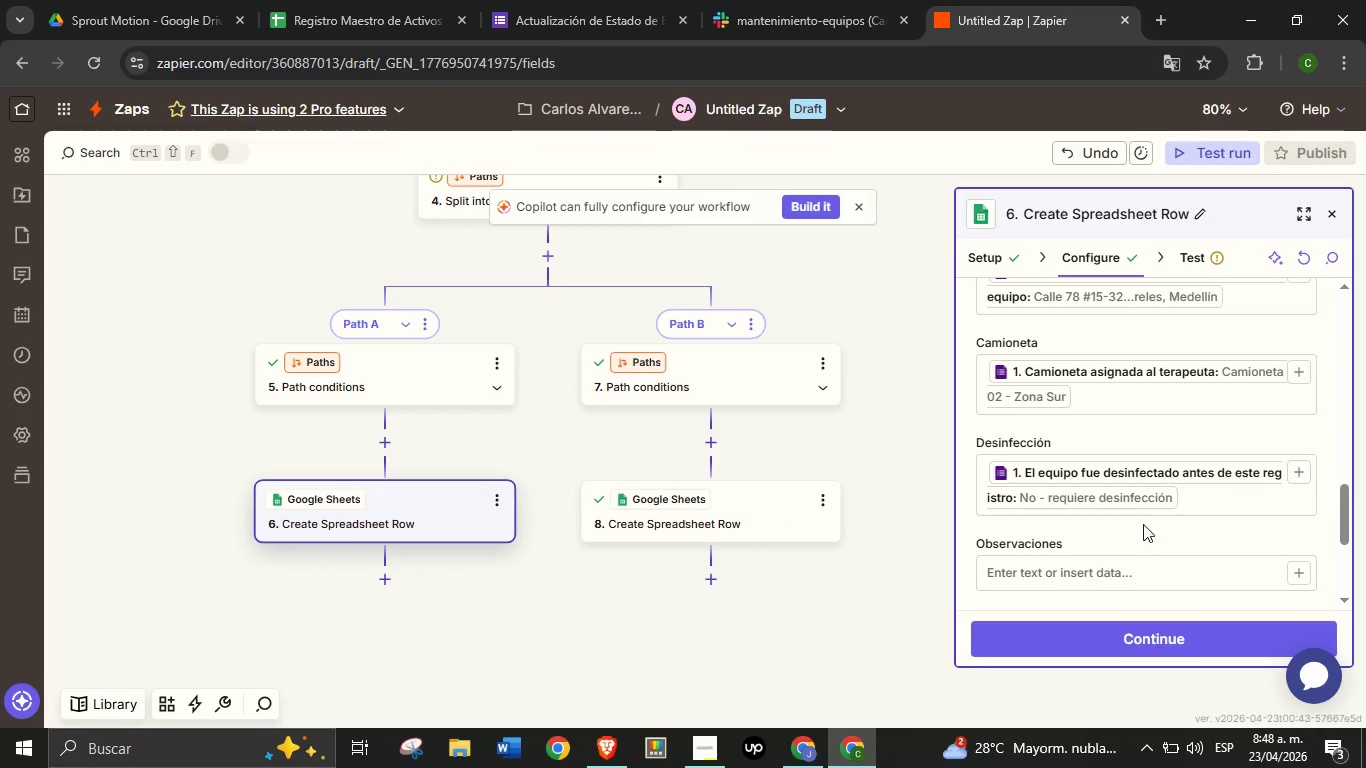 
left_click([1145, 526])
 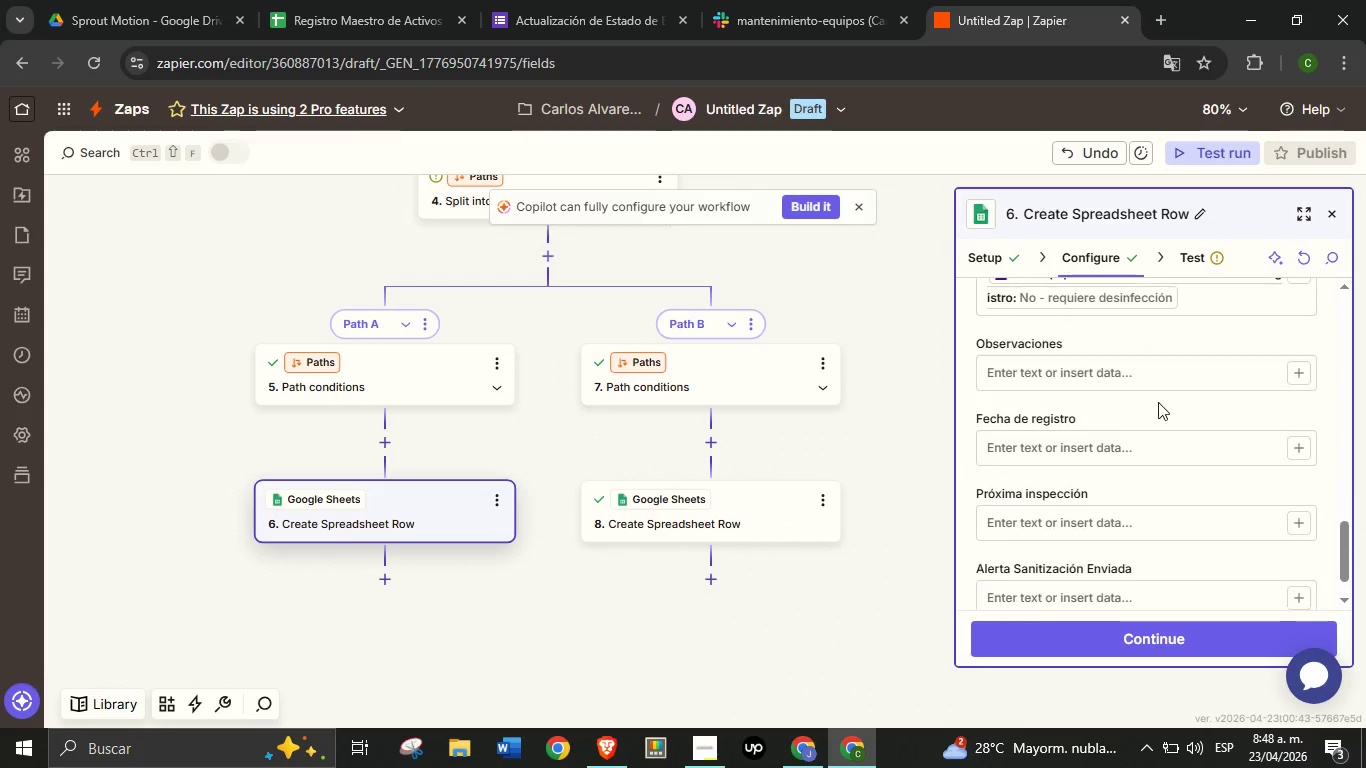 
scroll: coordinate [1153, 397], scroll_direction: down, amount: 2.0
 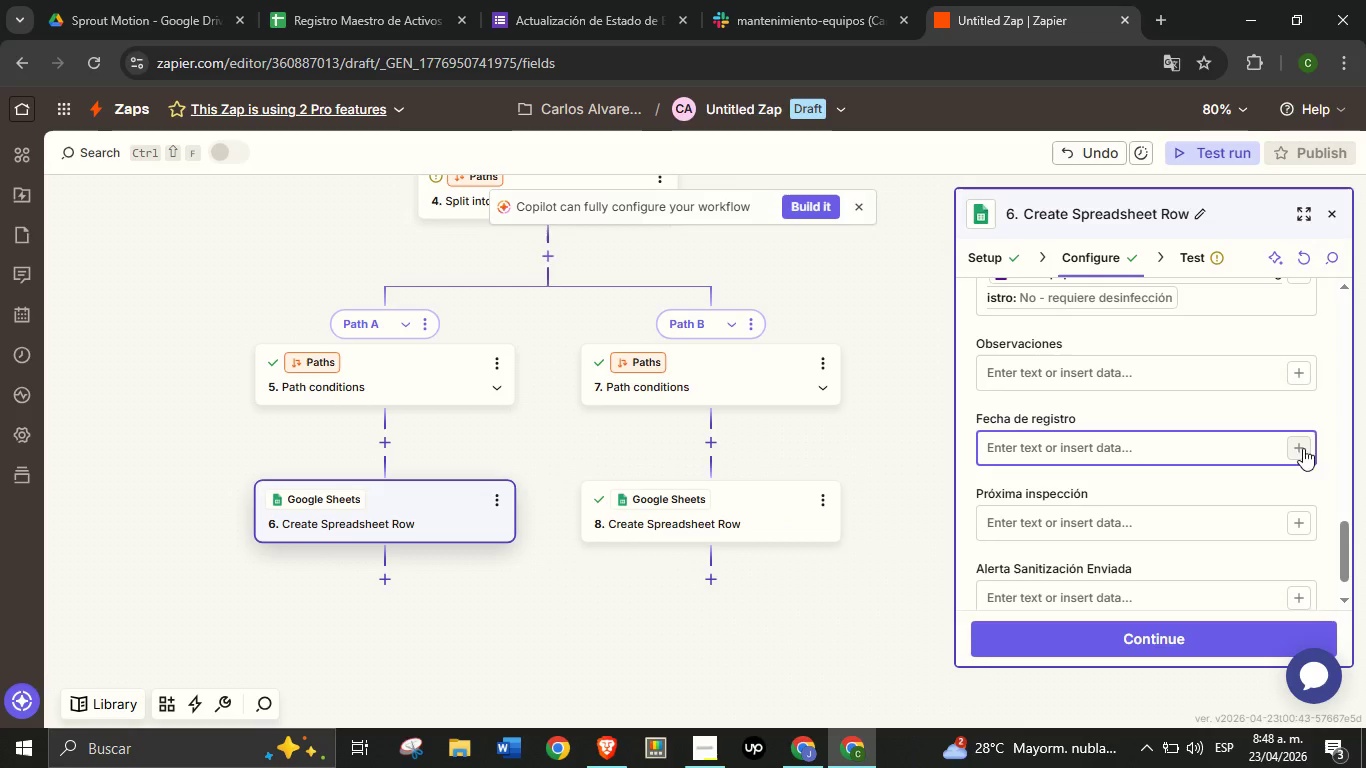 
left_click([1303, 448])
 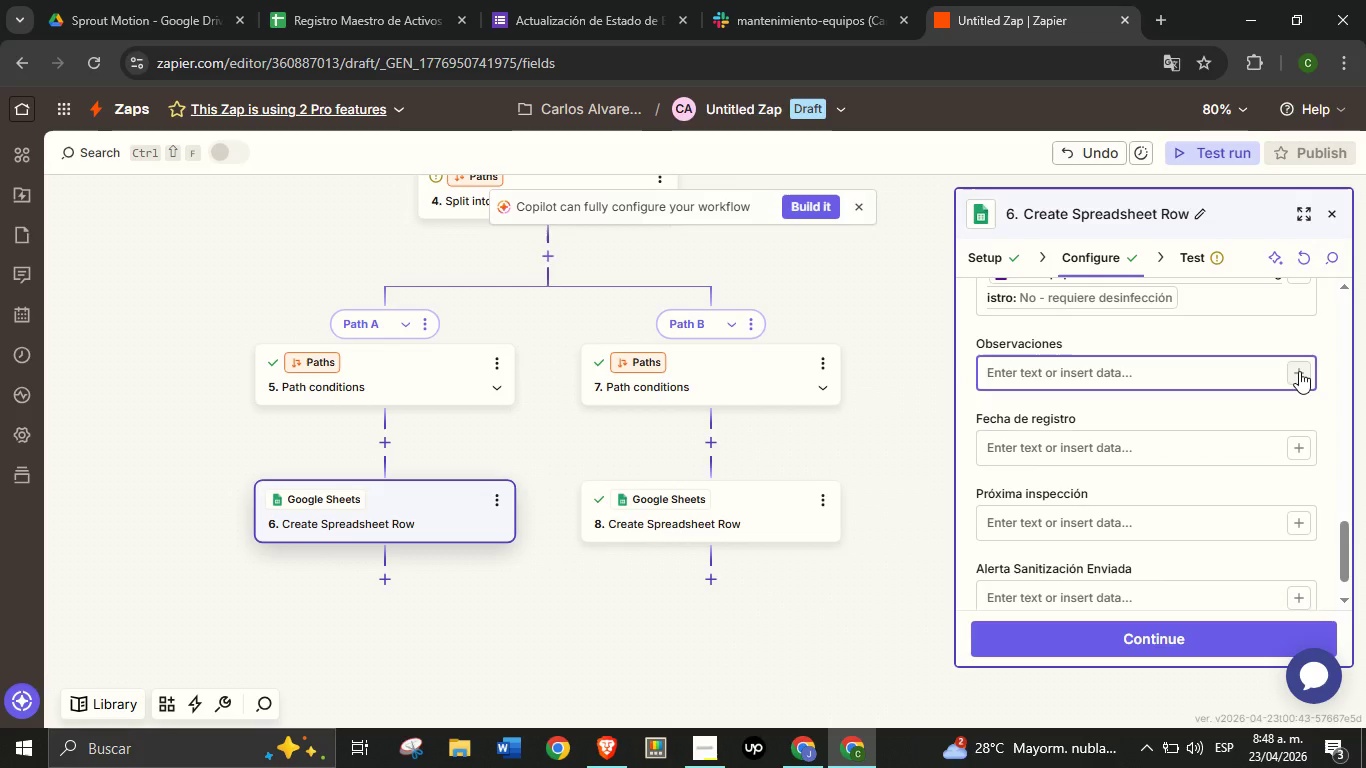 
left_click([1299, 371])
 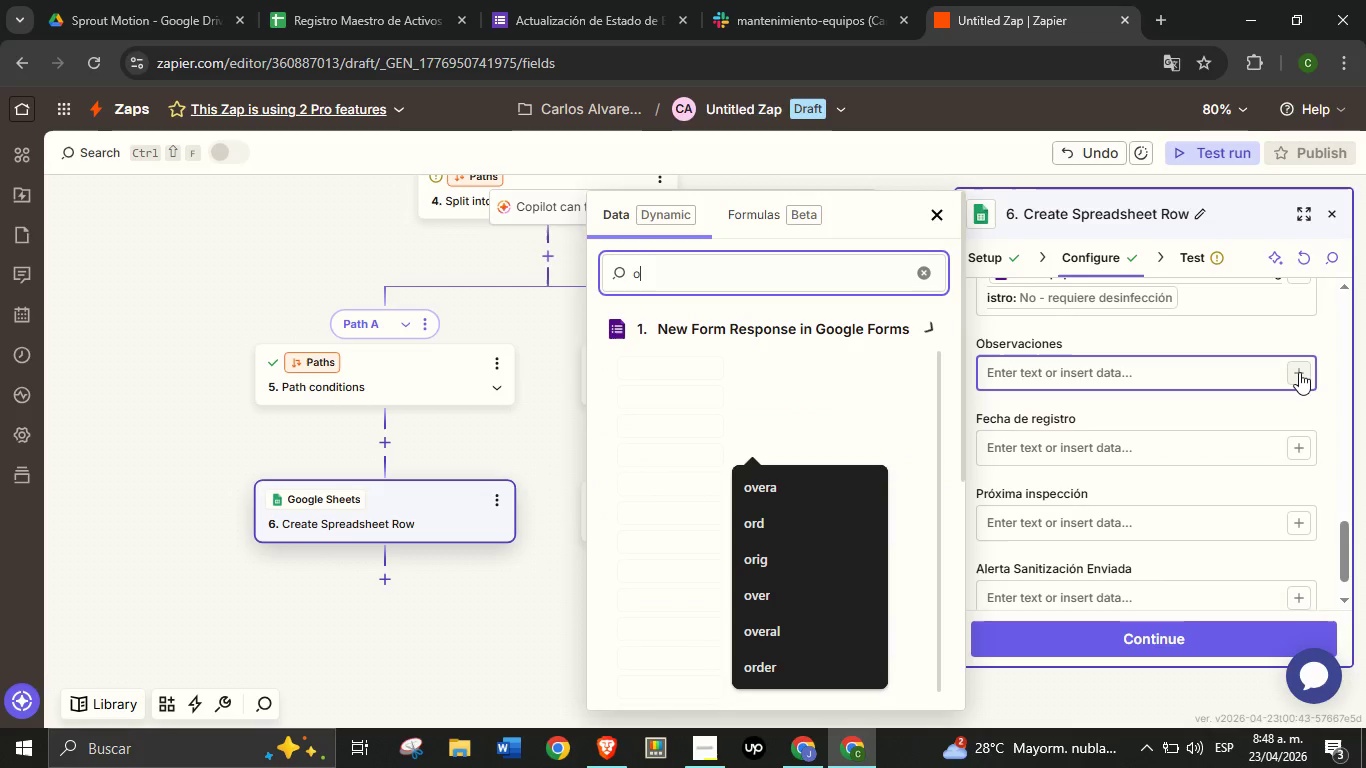 
type(obs)
 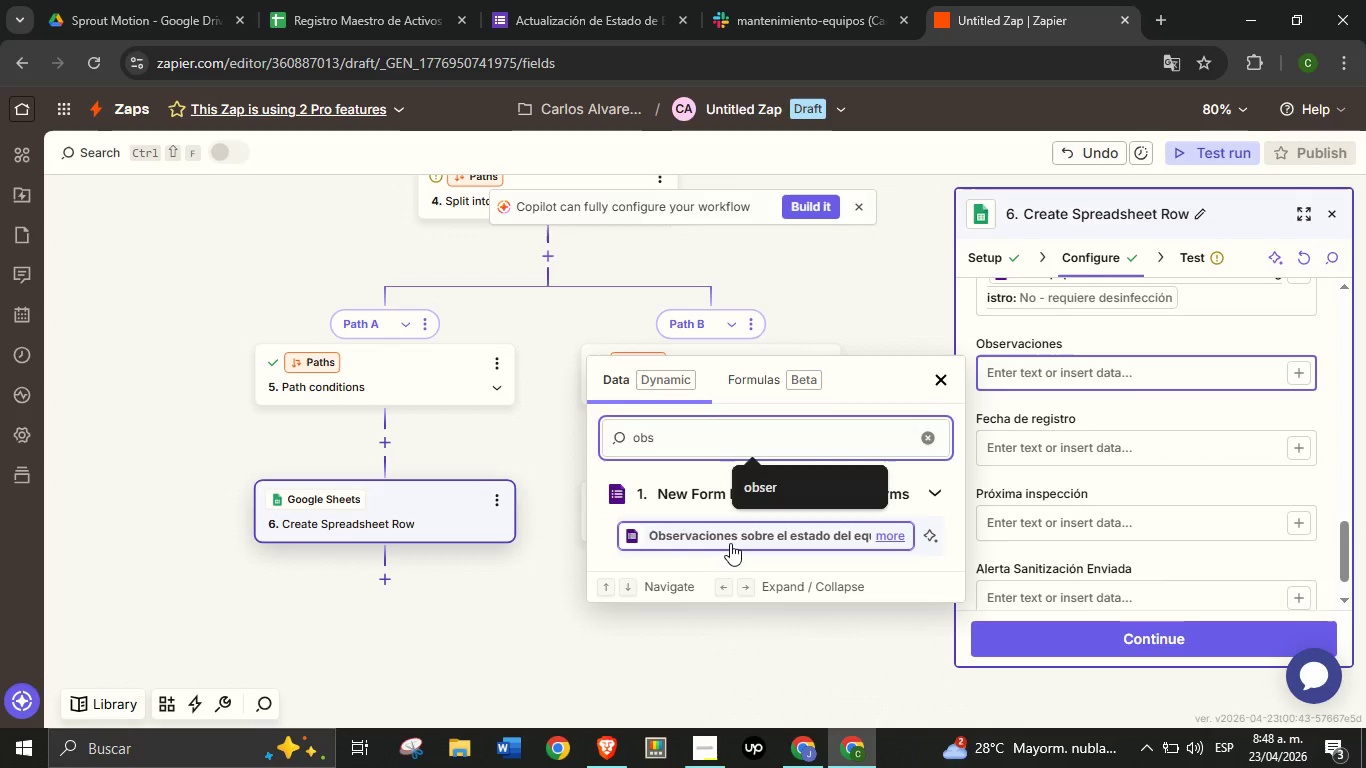 
left_click([730, 543])
 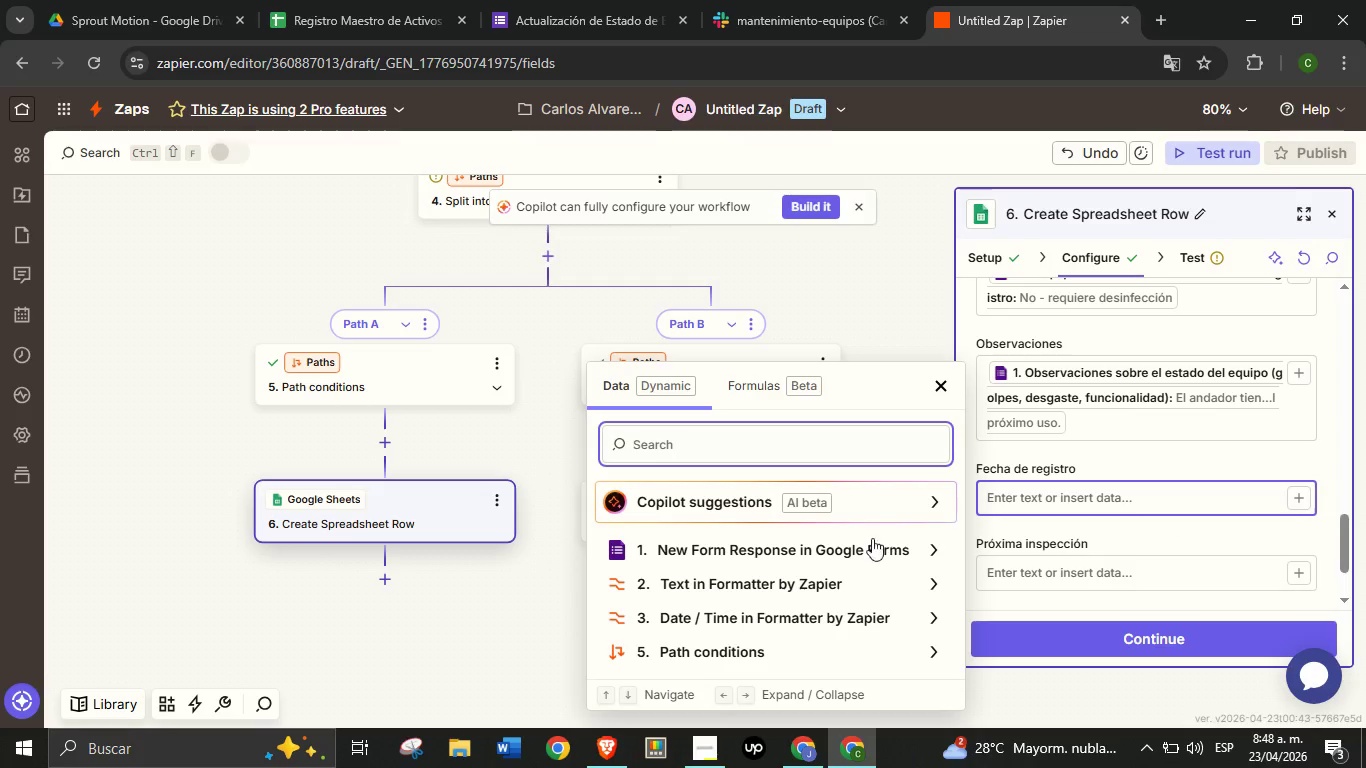 
left_click([780, 557])
 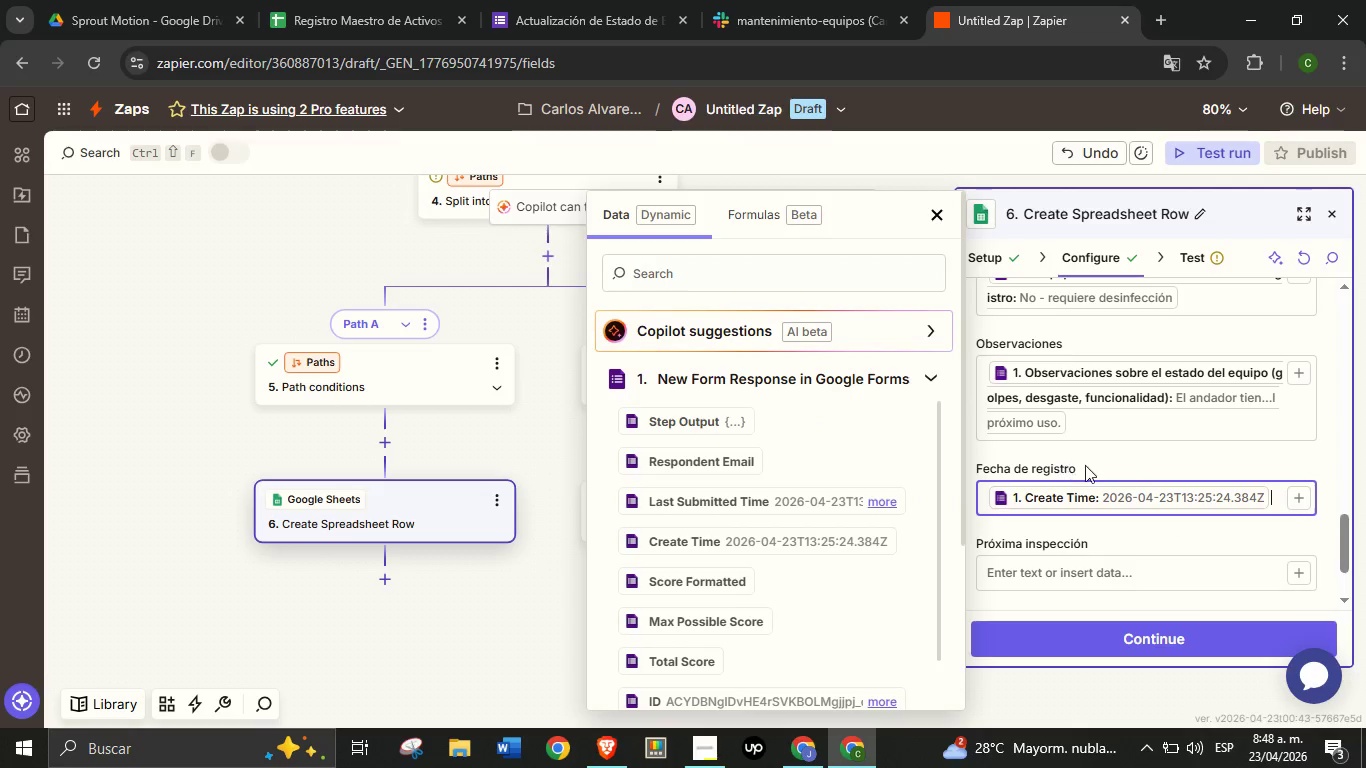 
left_click([1123, 461])
 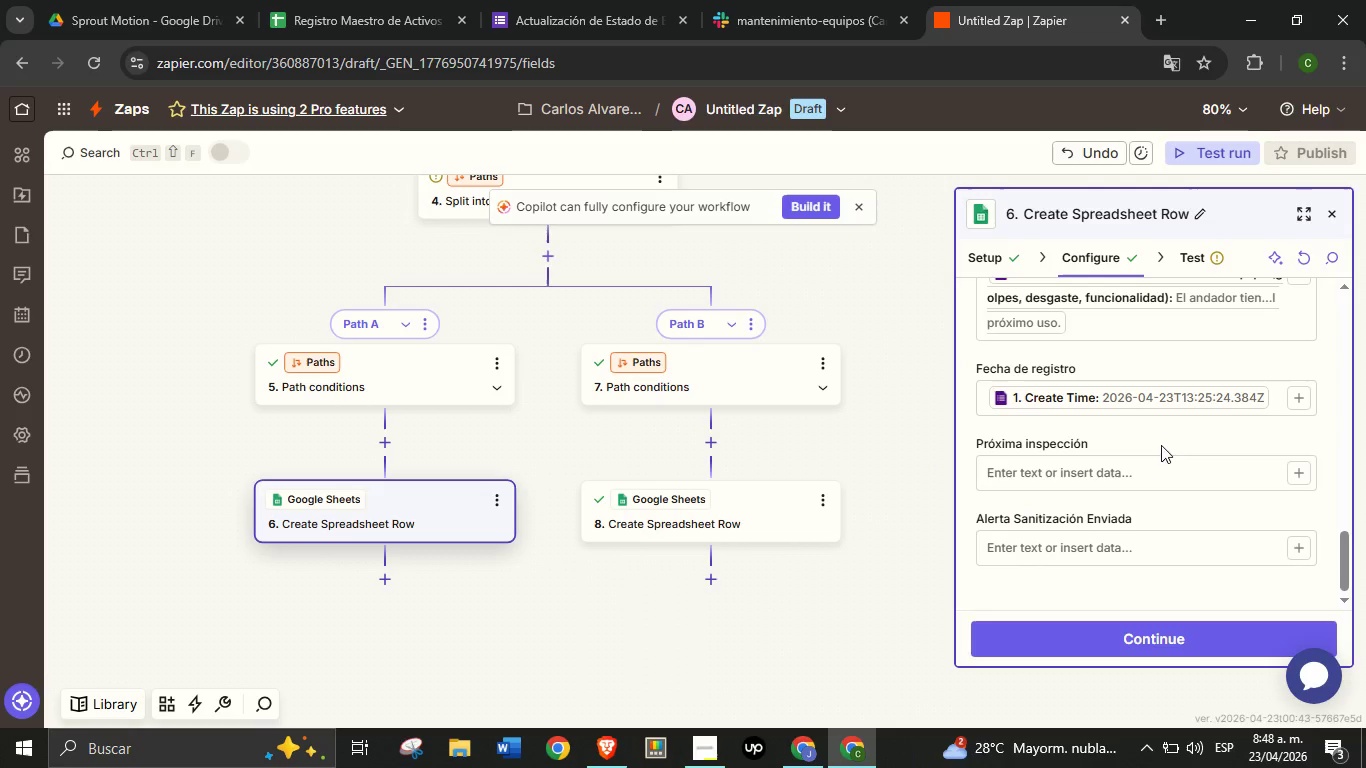 
scroll: coordinate [1152, 441], scroll_direction: down, amount: 1.0
 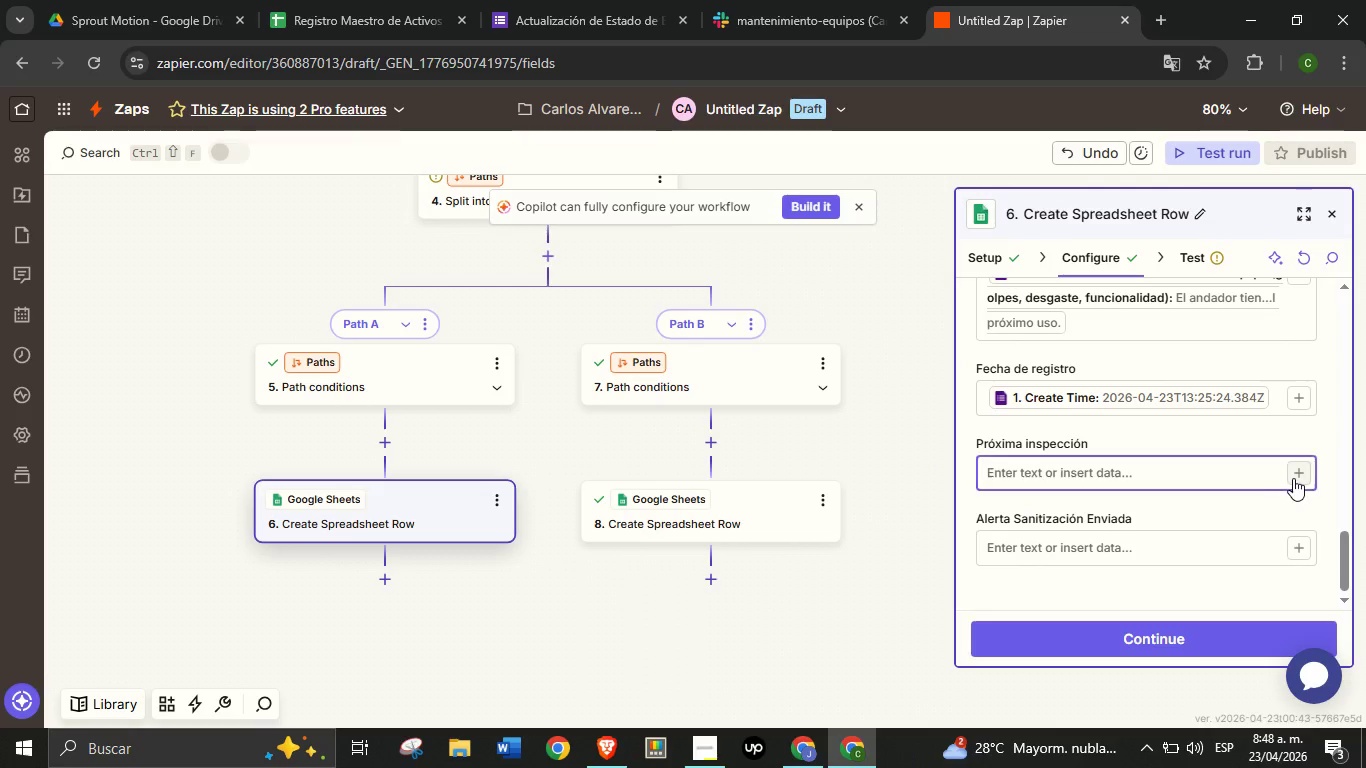 
left_click([1293, 478])
 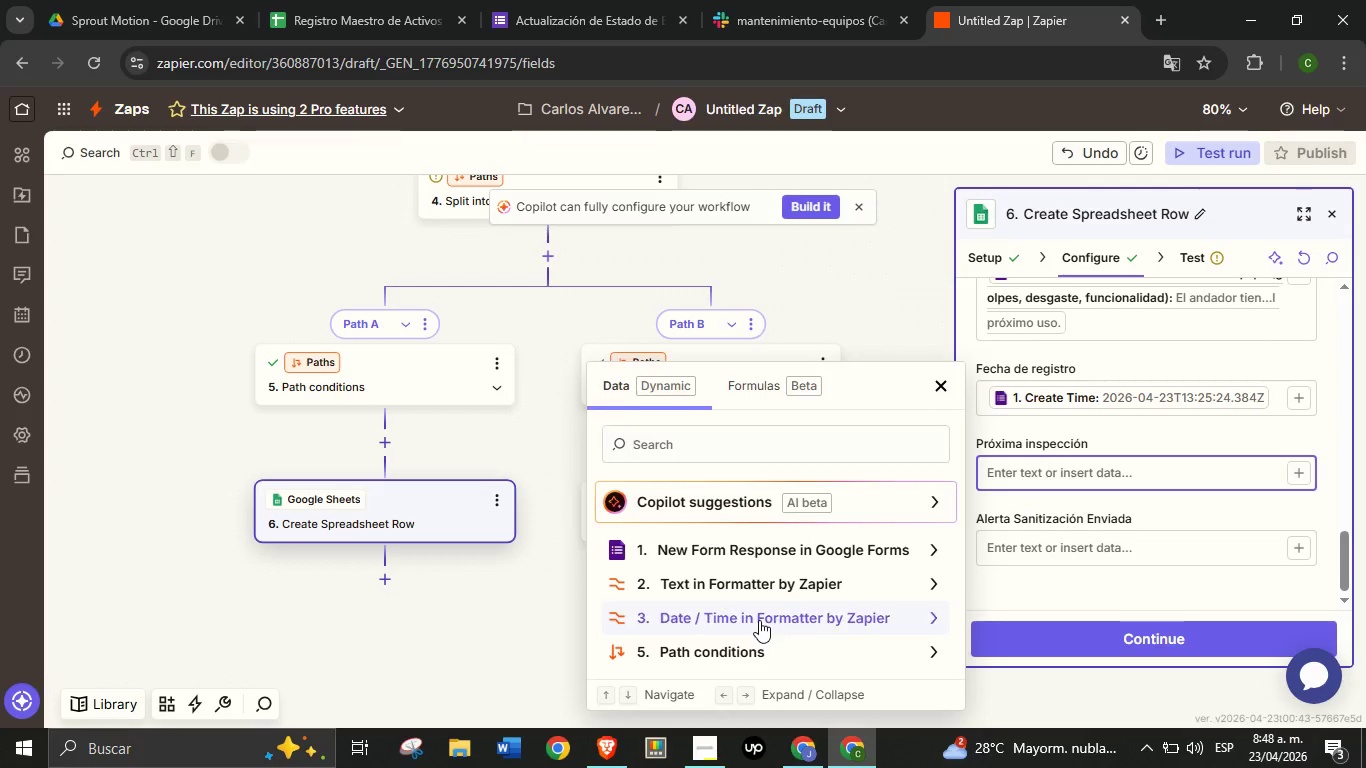 
left_click([759, 620])
 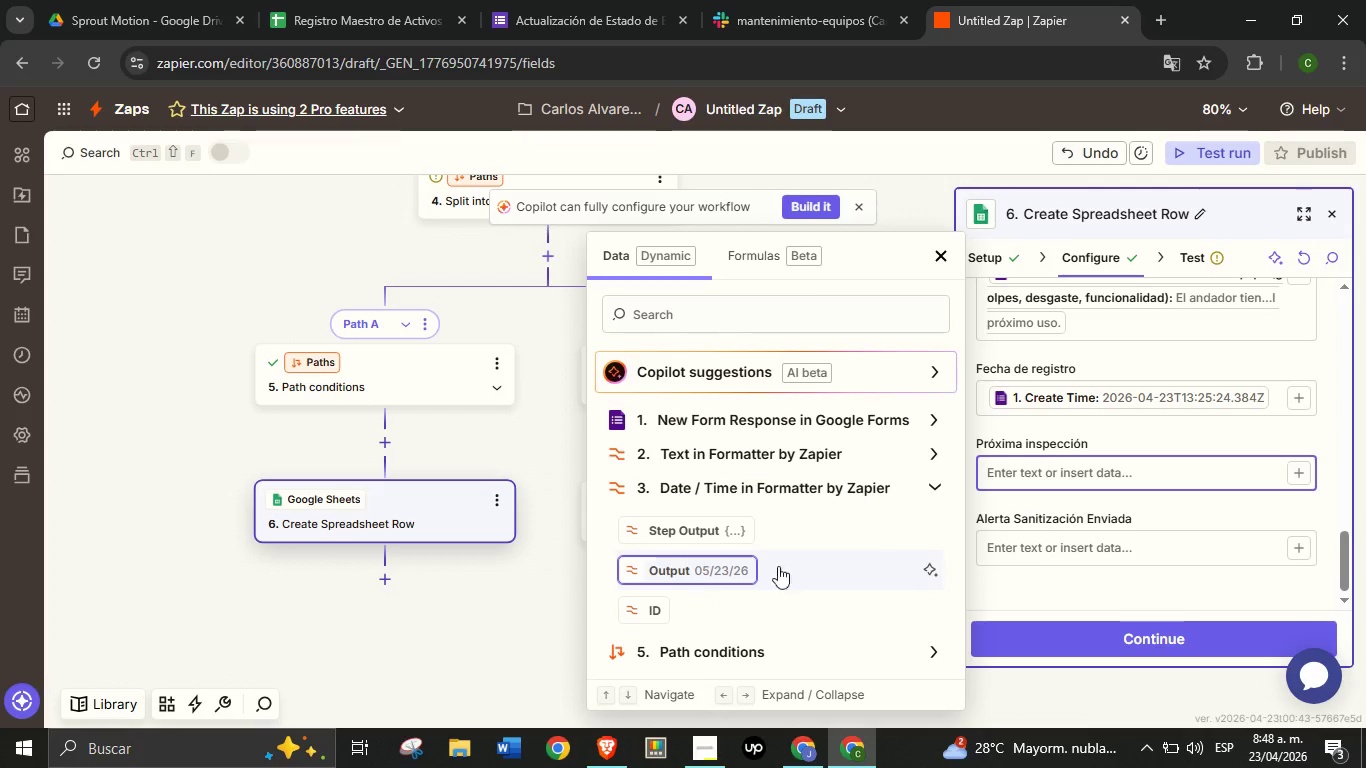 
left_click([705, 568])
 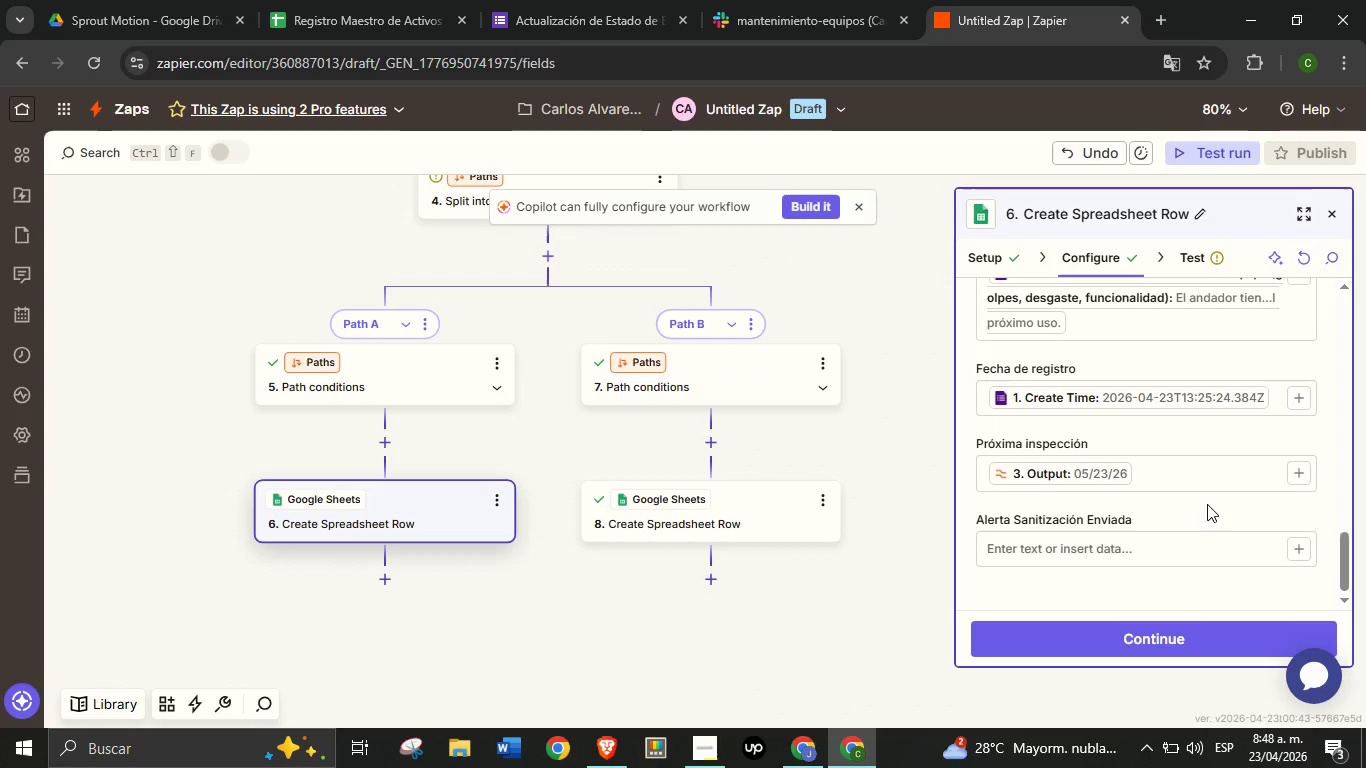 
left_click([1169, 504])
 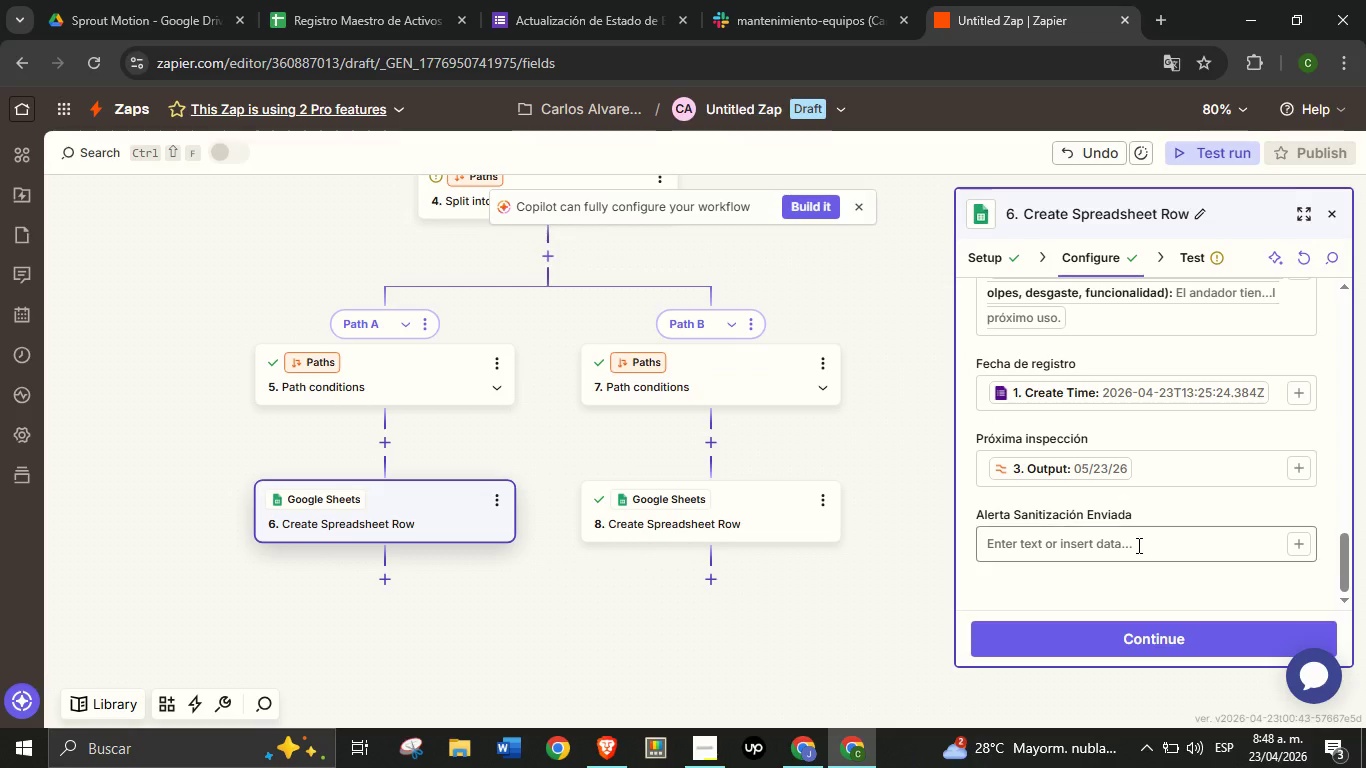 
scroll: coordinate [1207, 504], scroll_direction: down, amount: 2.0
 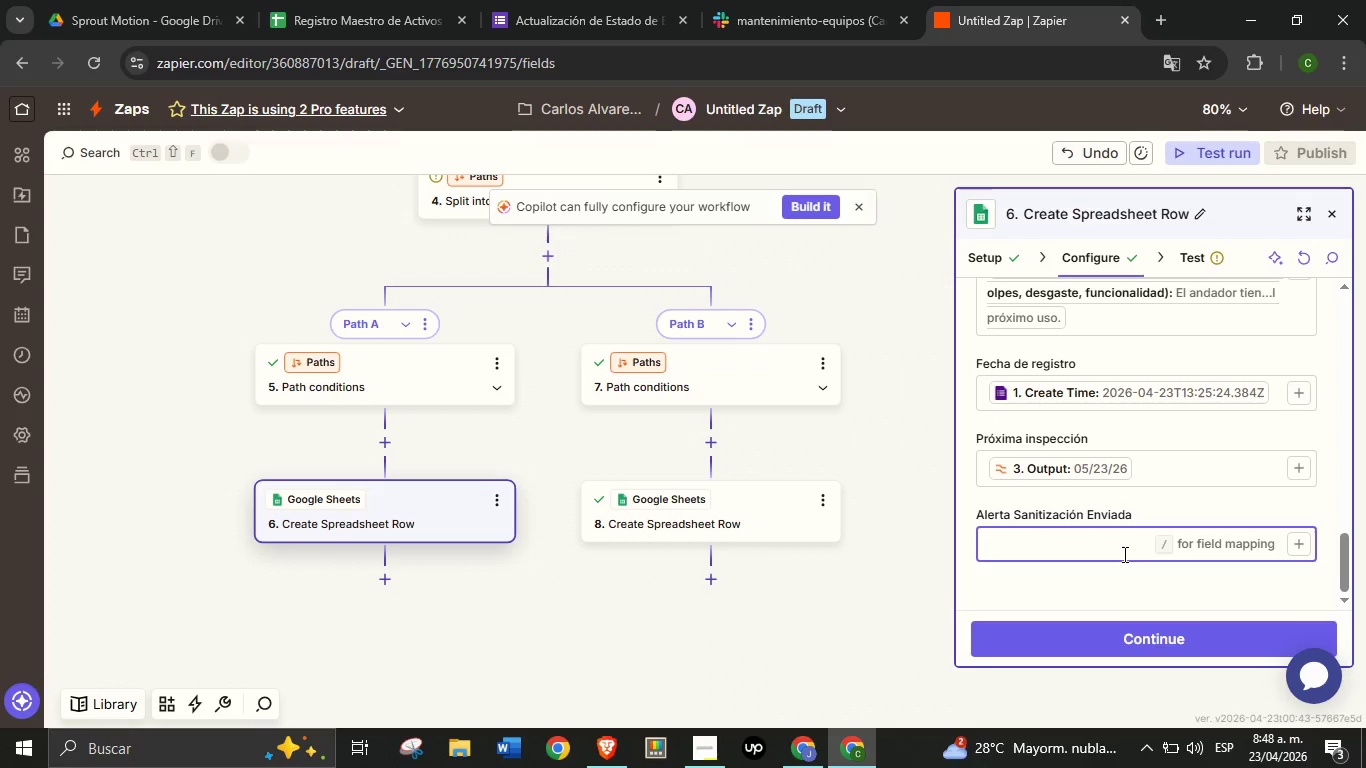 
type(PENDIENTE)
 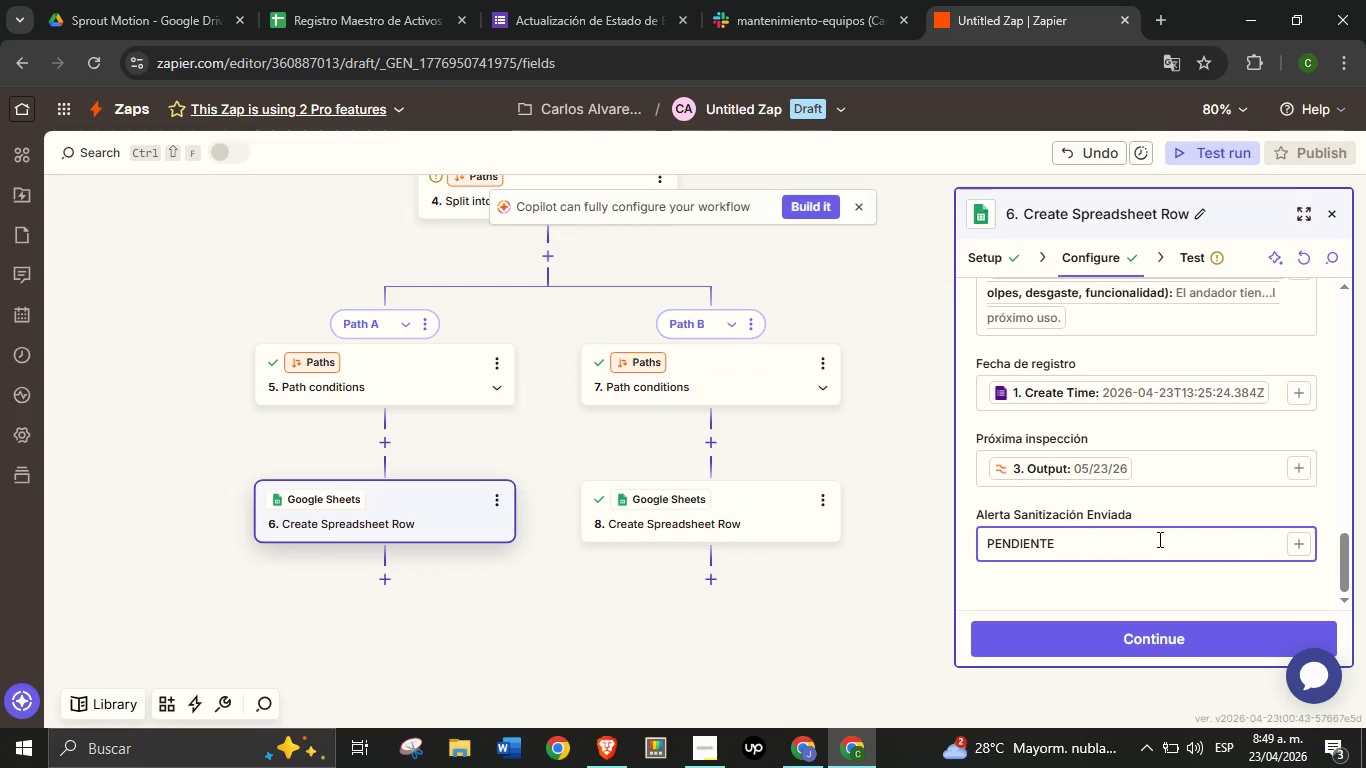 
scroll: coordinate [1148, 532], scroll_direction: down, amount: 1.0
 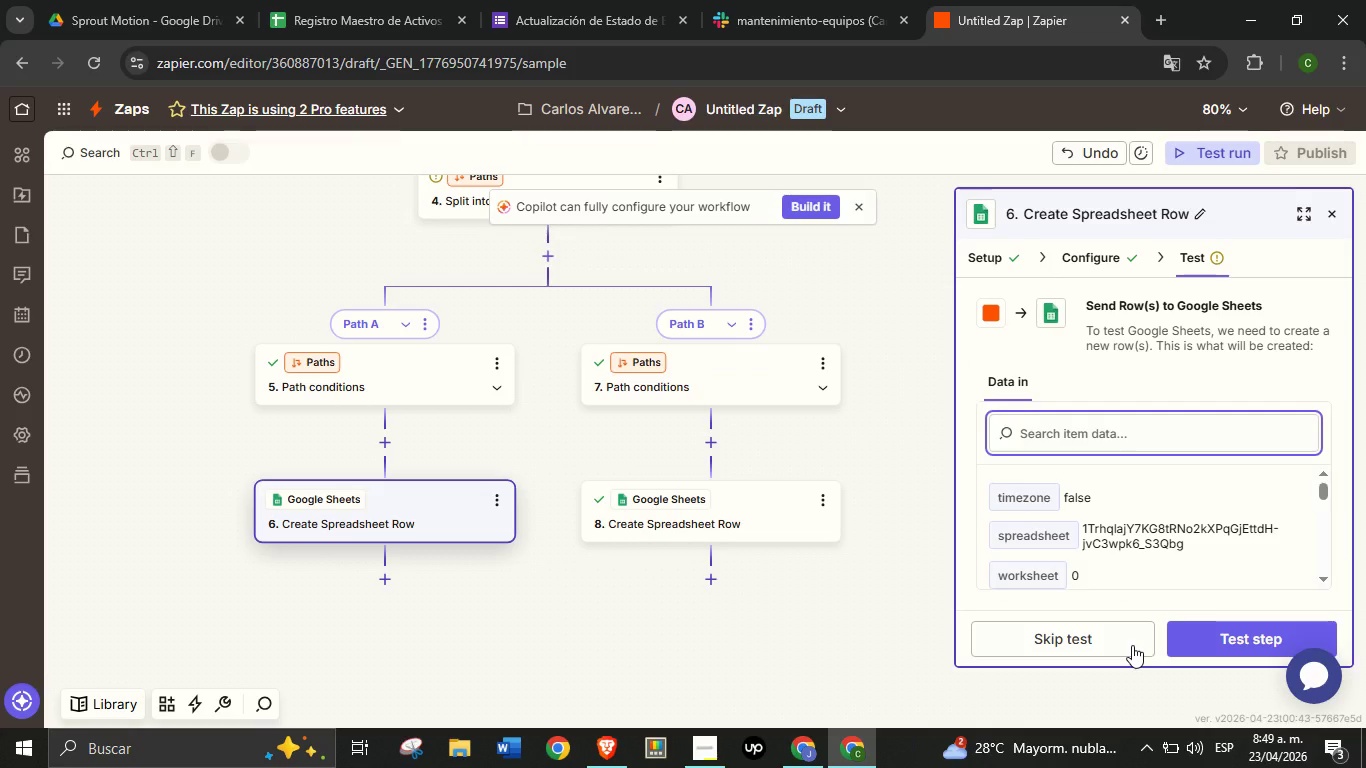 
wait(8.72)
 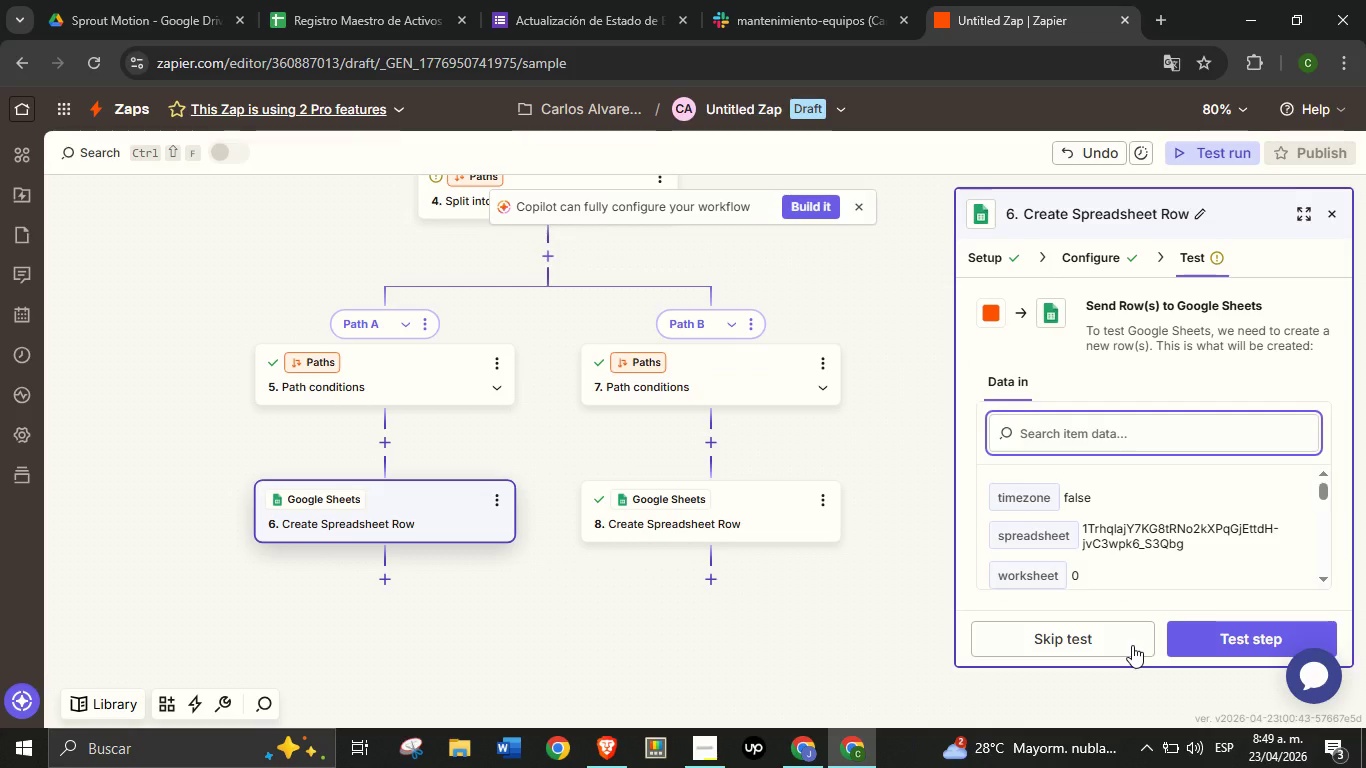 
left_click([1215, 643])
 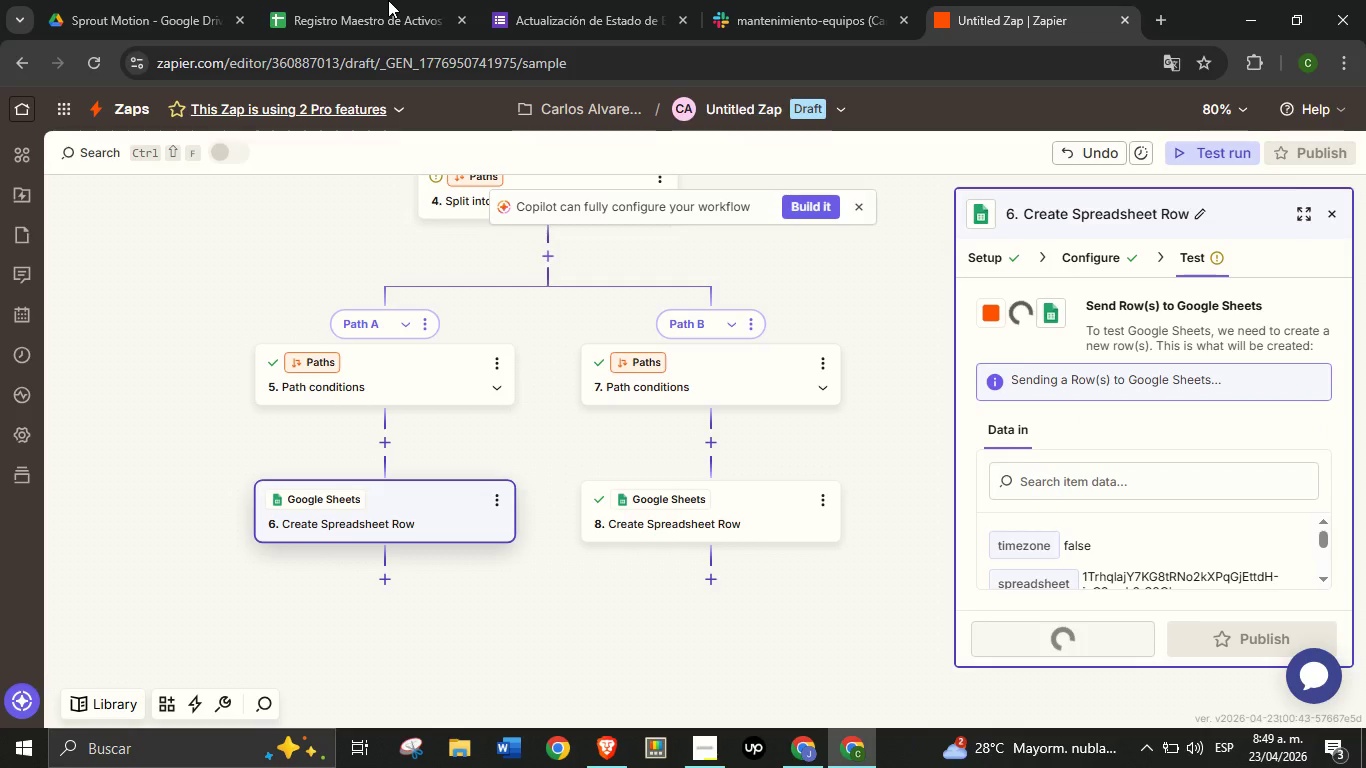 
left_click([372, 0])
 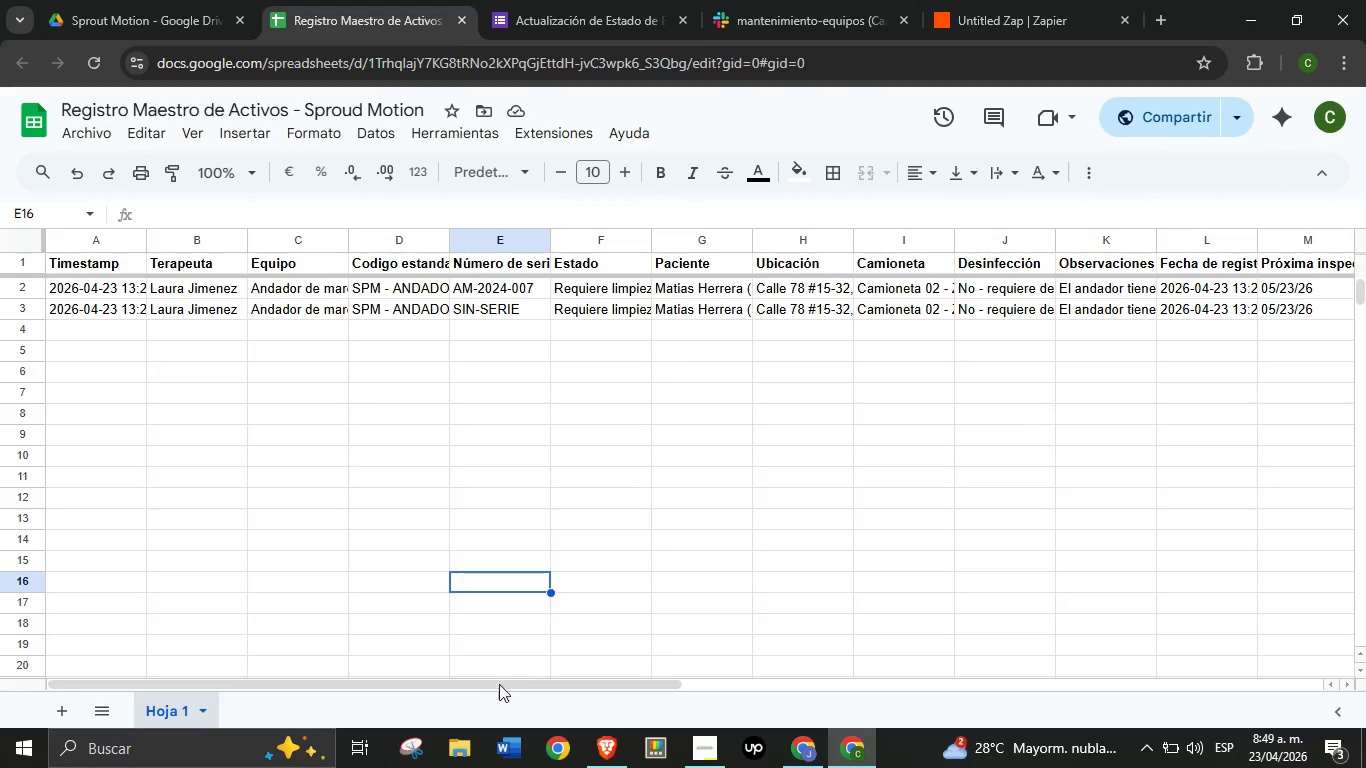 
left_click_drag(start_coordinate=[478, 685], to_coordinate=[399, 675])
 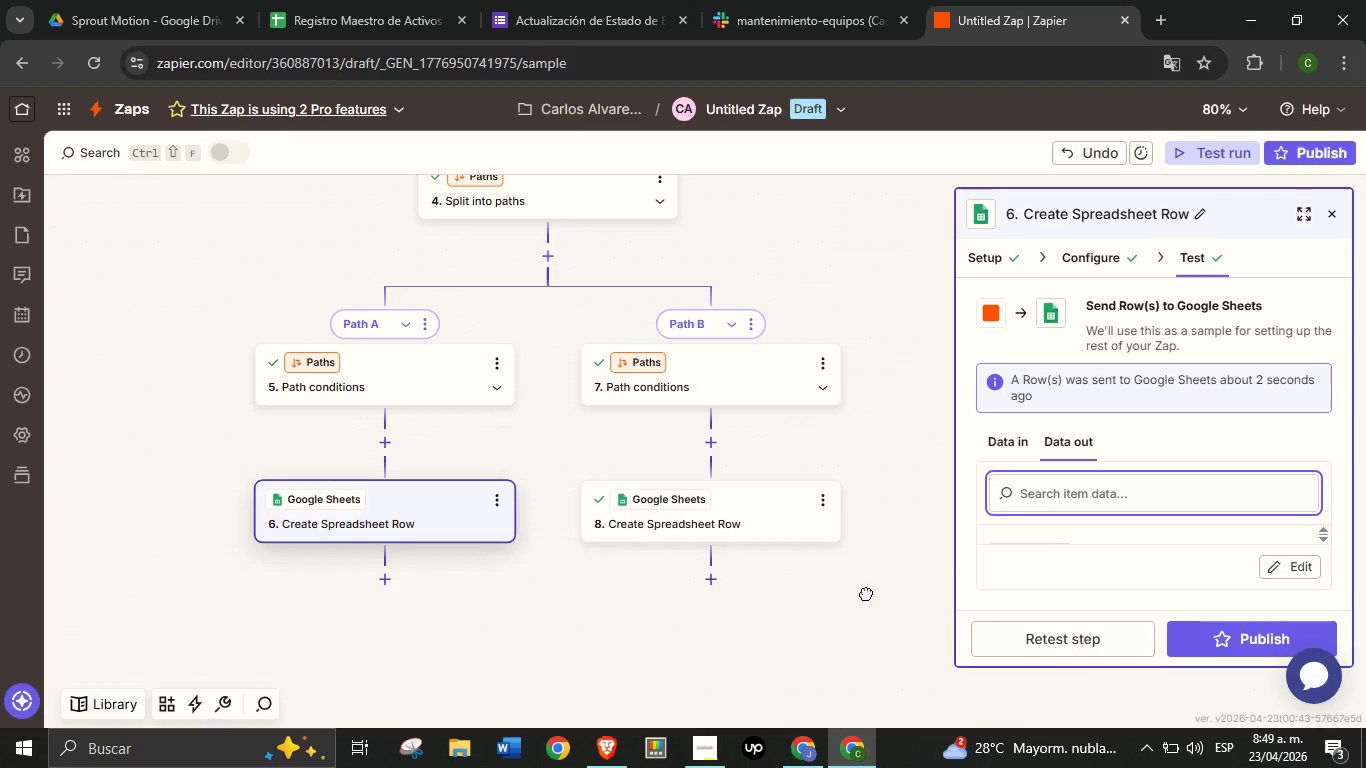 
left_click_drag(start_coordinate=[873, 595], to_coordinate=[844, 582])
 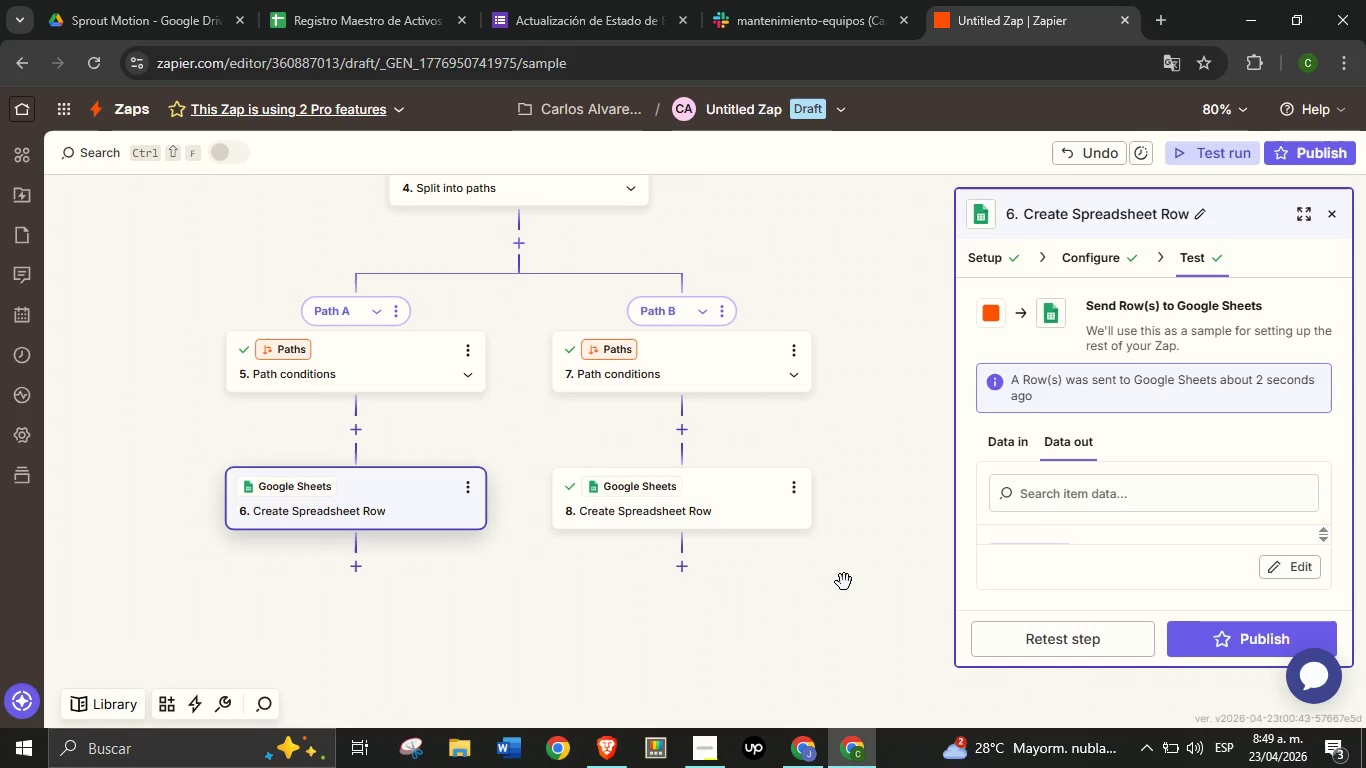 
wait(29.34)
 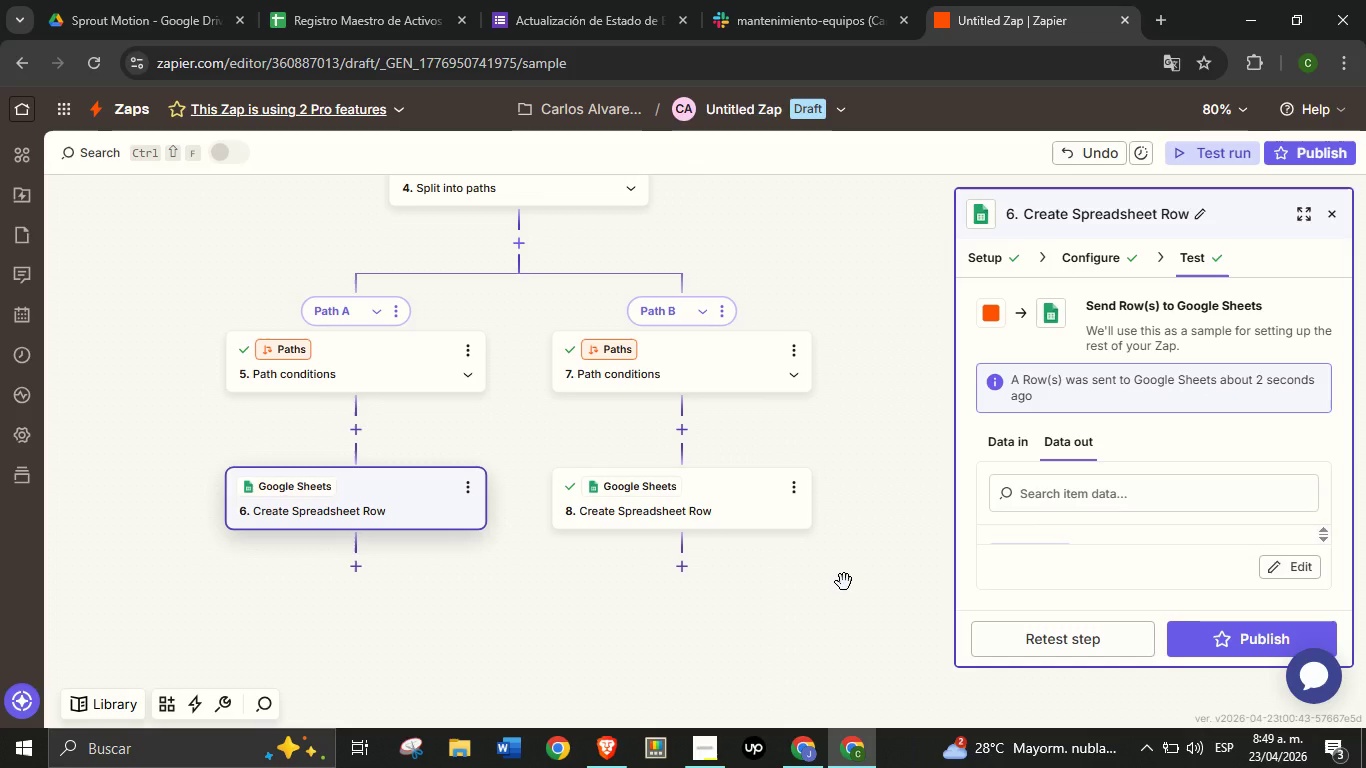 
left_click_drag(start_coordinate=[553, 633], to_coordinate=[580, 541])
 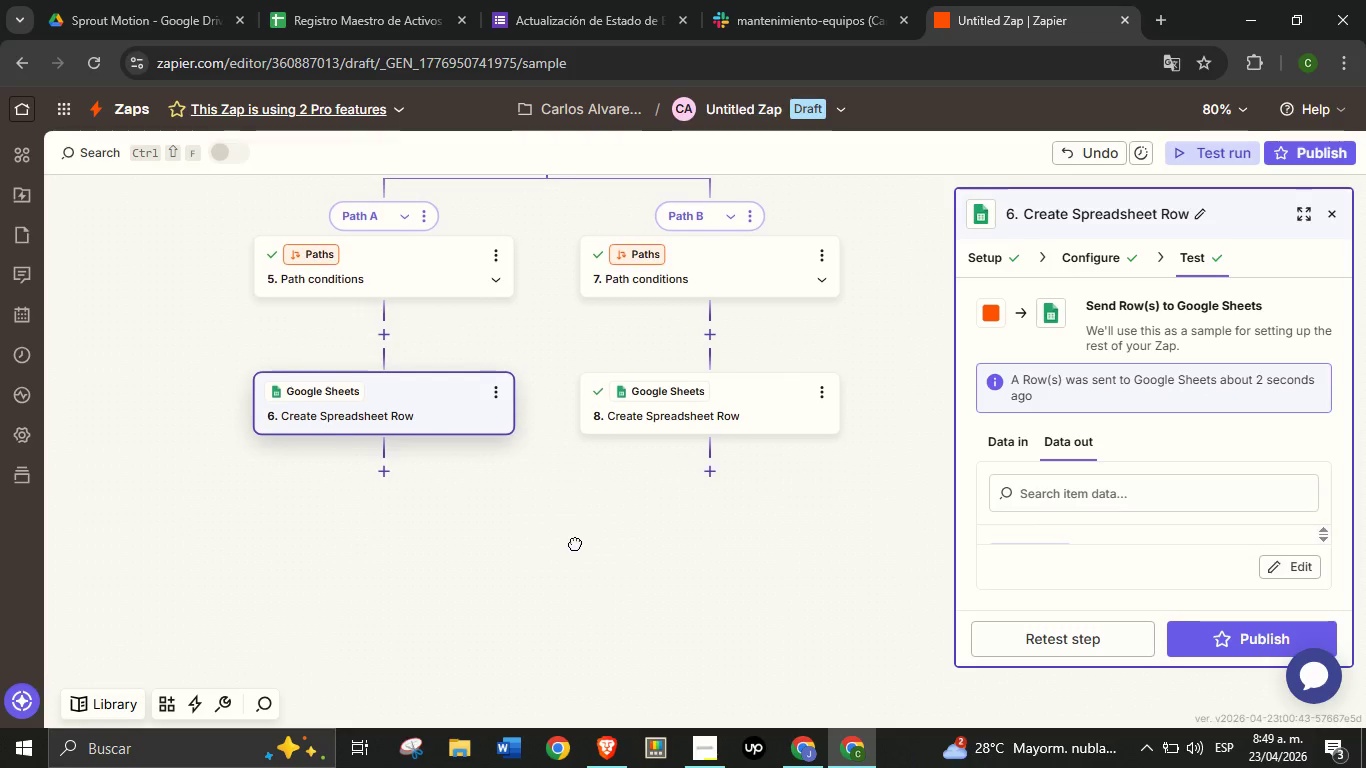 
left_click_drag(start_coordinate=[583, 569], to_coordinate=[575, 543])
 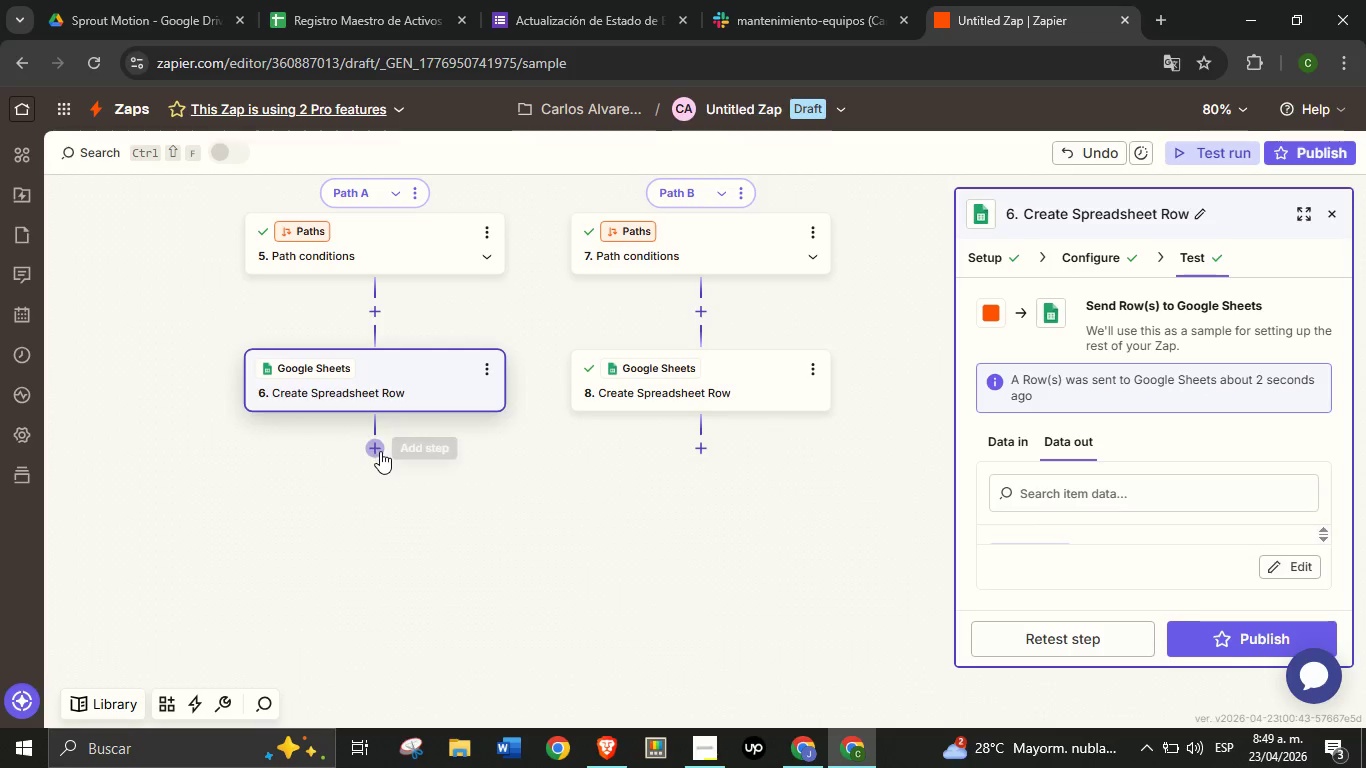 
mouse_move([369, 455])
 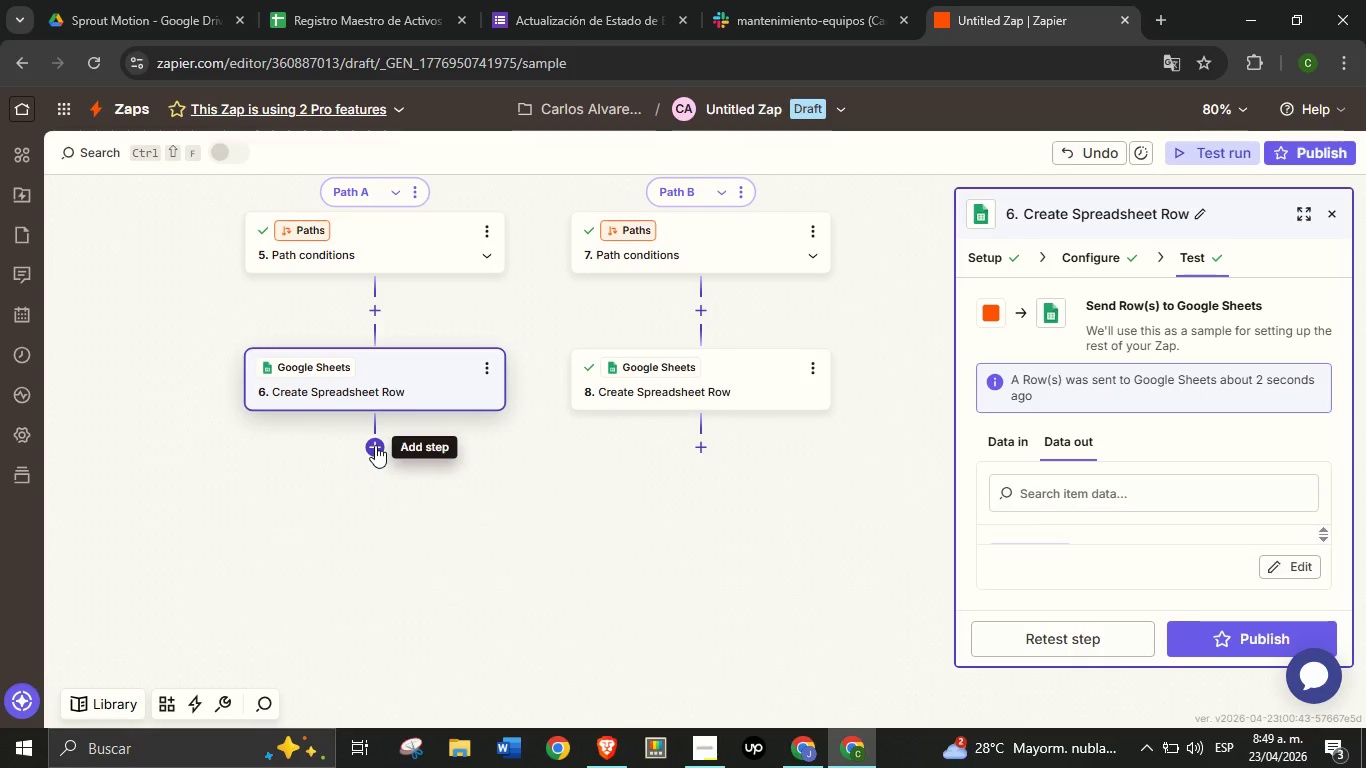 
left_click([375, 445])
 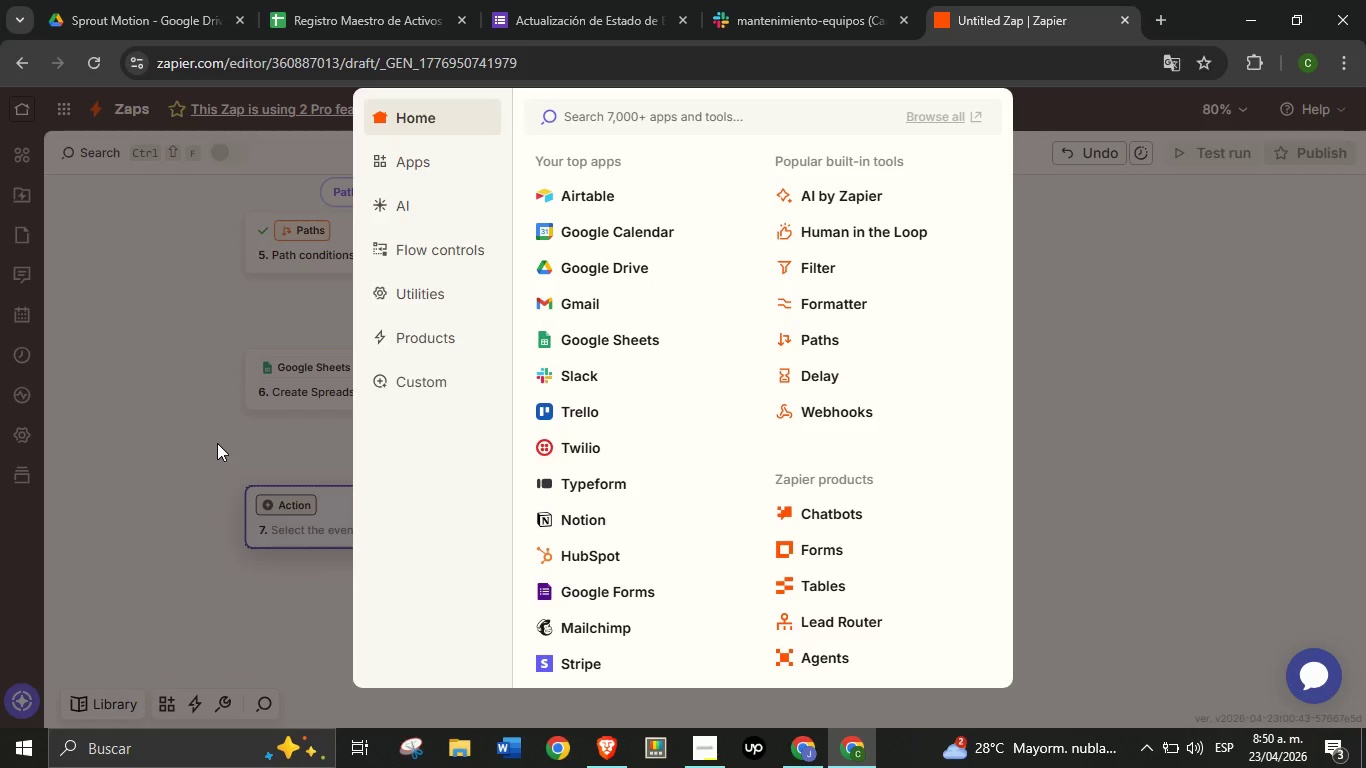 
wait(11.19)
 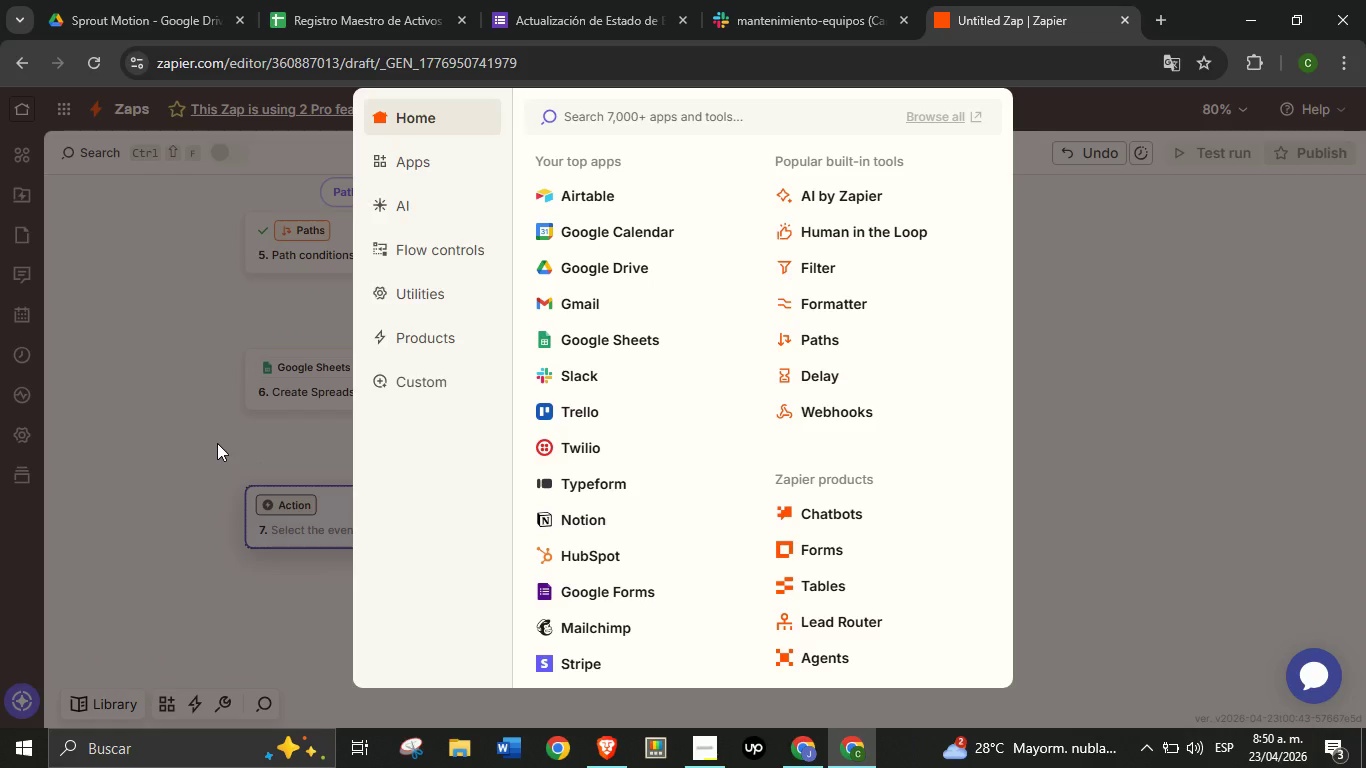 
left_click([829, 336])
 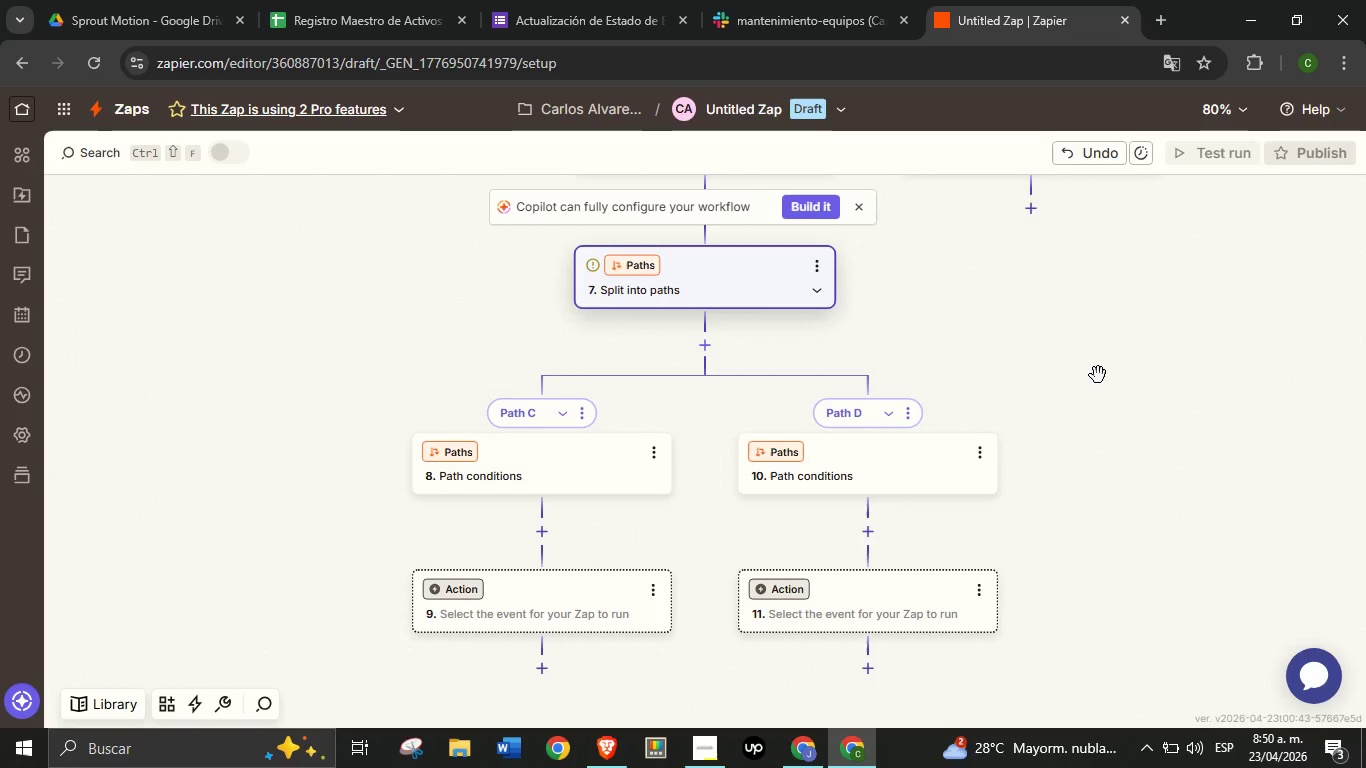 
left_click_drag(start_coordinate=[1105, 364], to_coordinate=[1078, 369])
 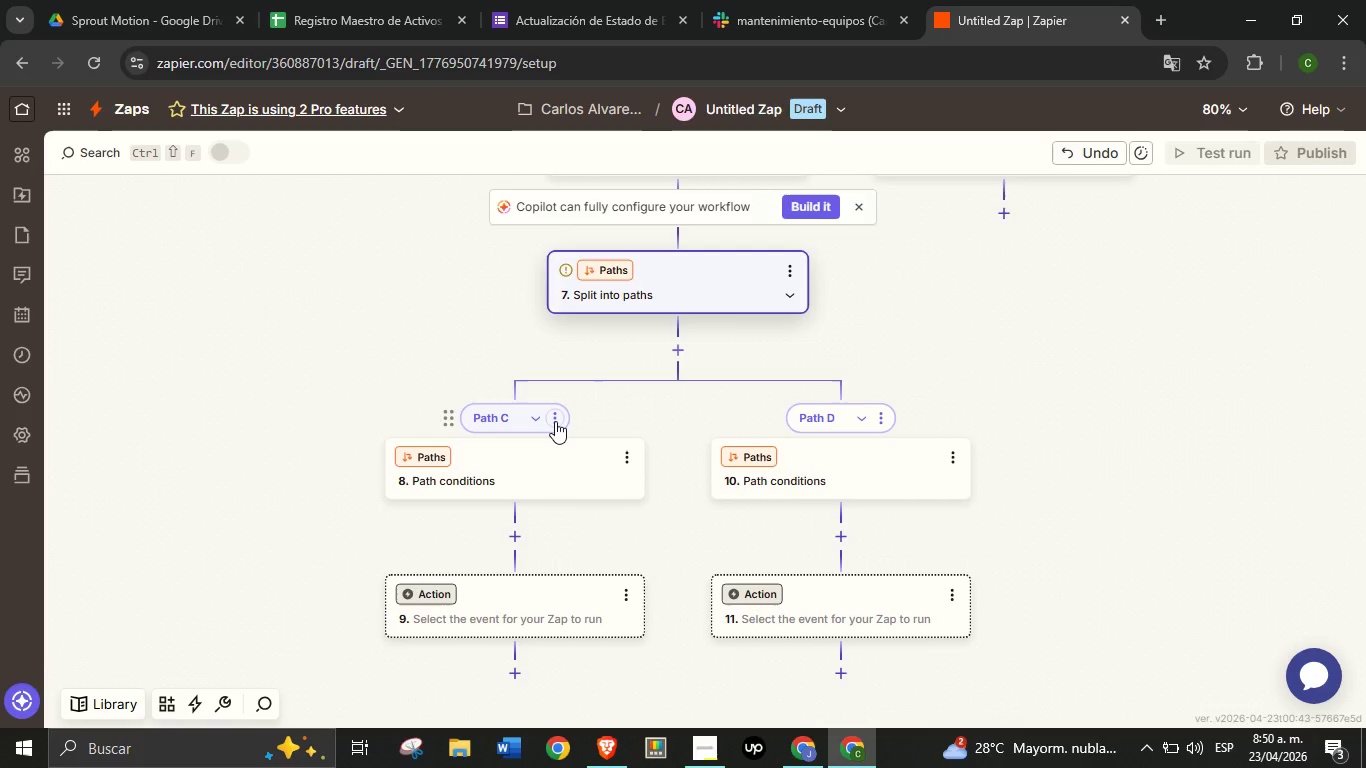 
left_click([555, 421])
 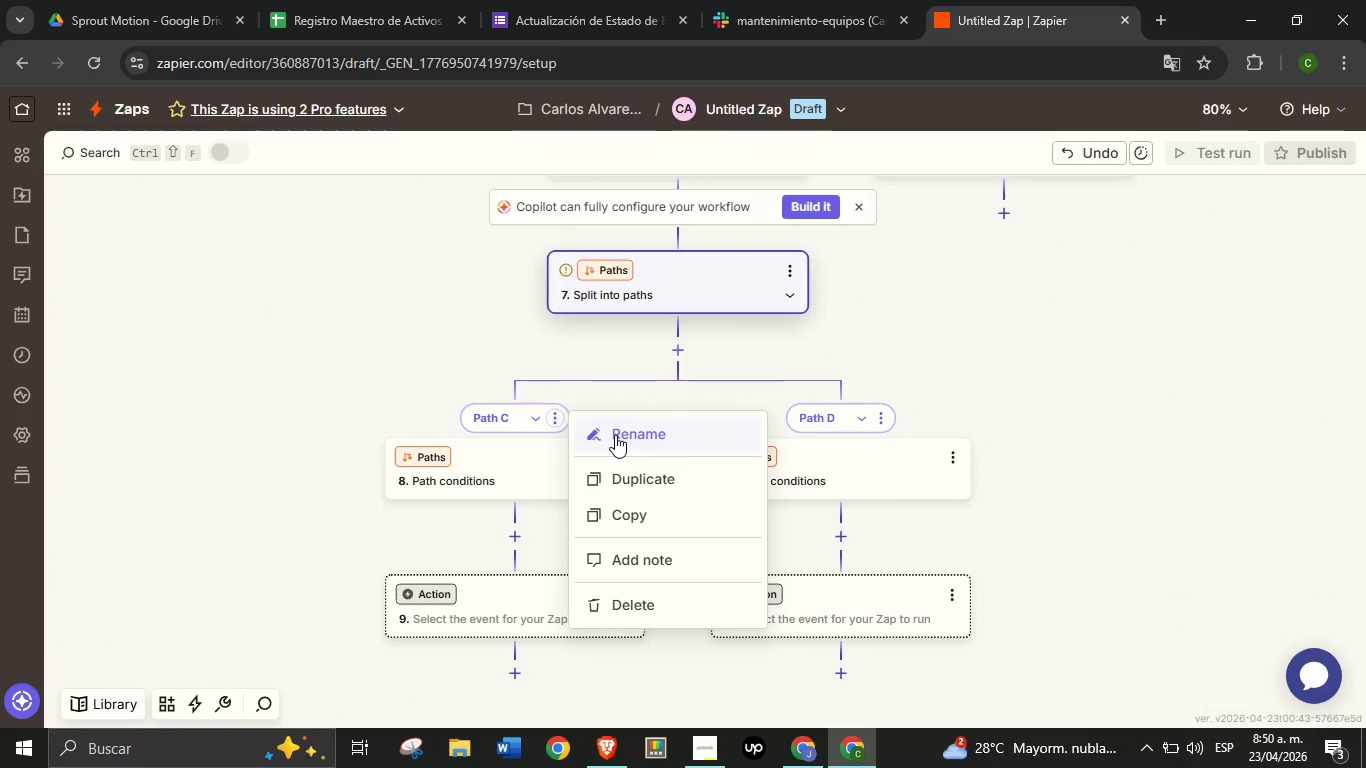 
left_click([615, 435])
 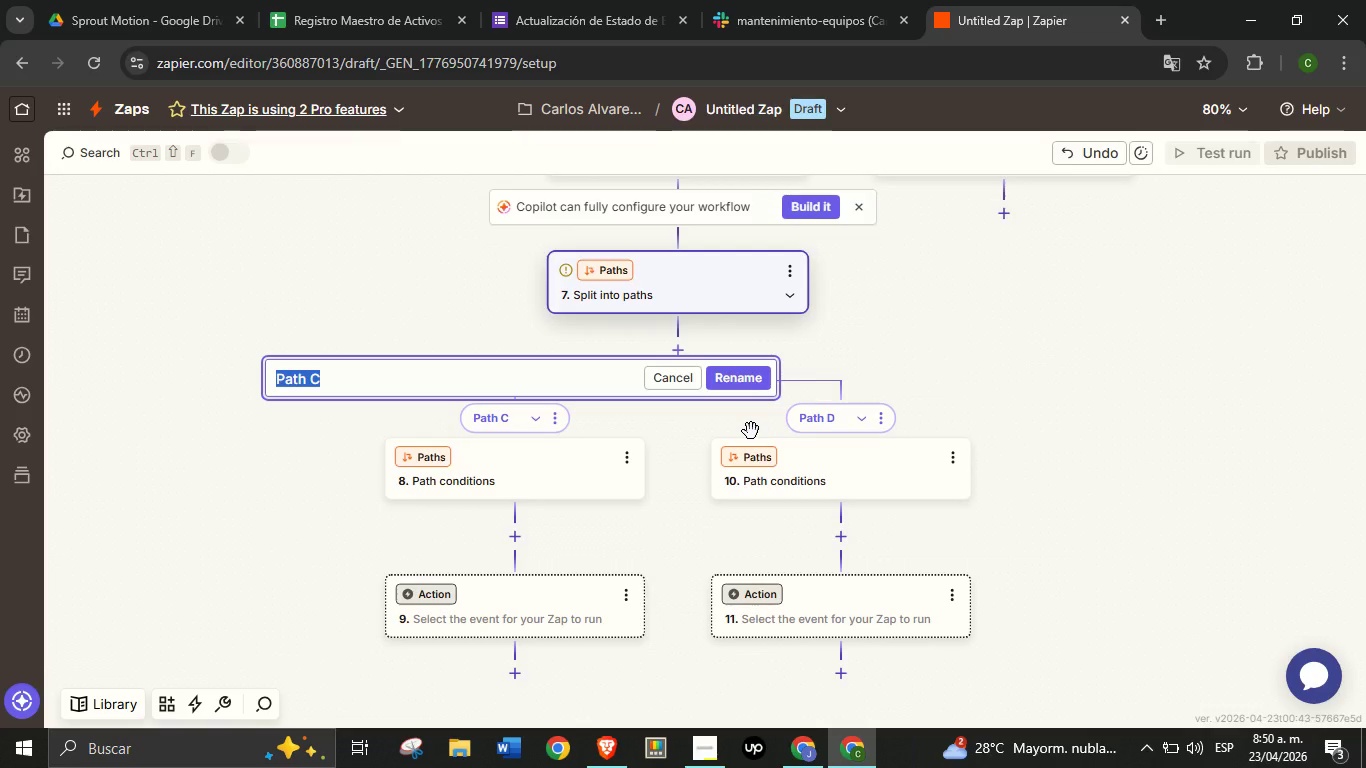 
wait(7.94)
 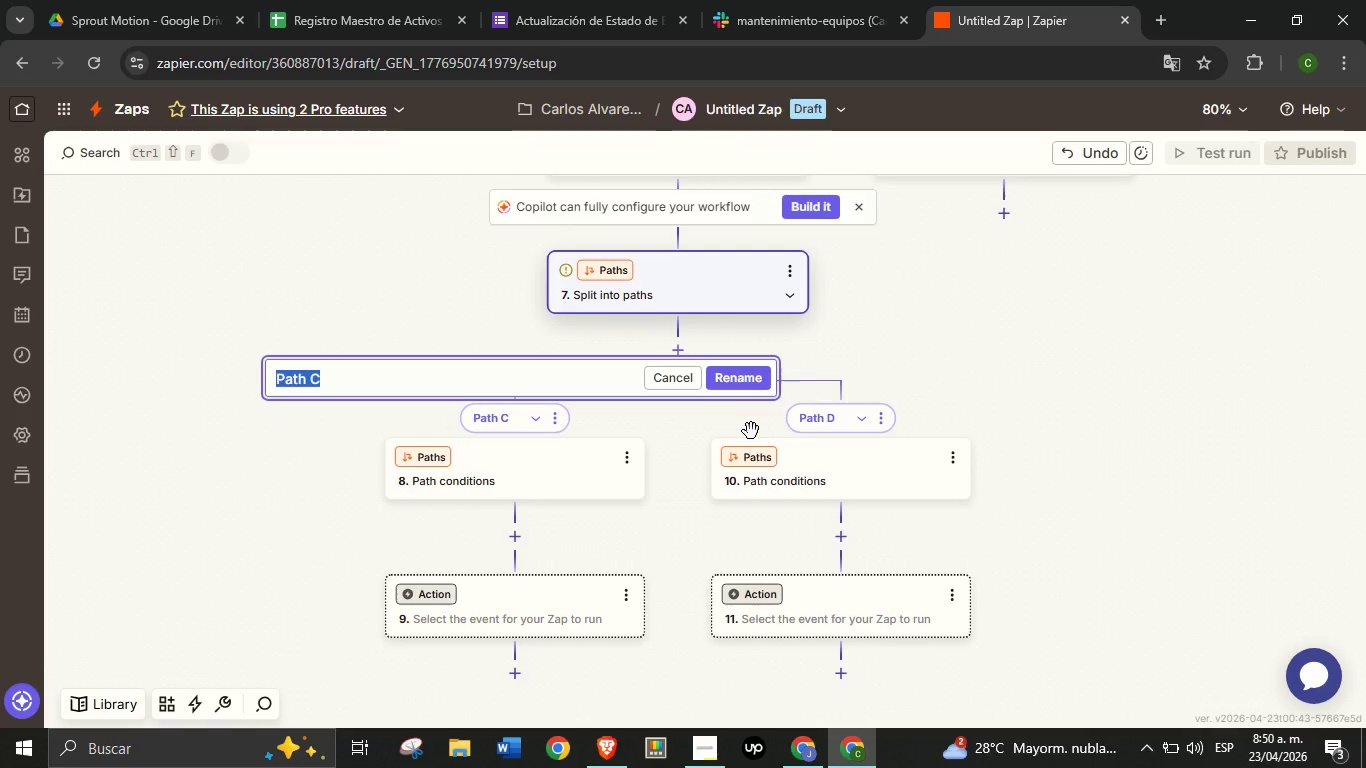 
type(REQUI)
key(Backspace)
key(Backspace)
type(. LIMPIEZA PROFUNDA)
 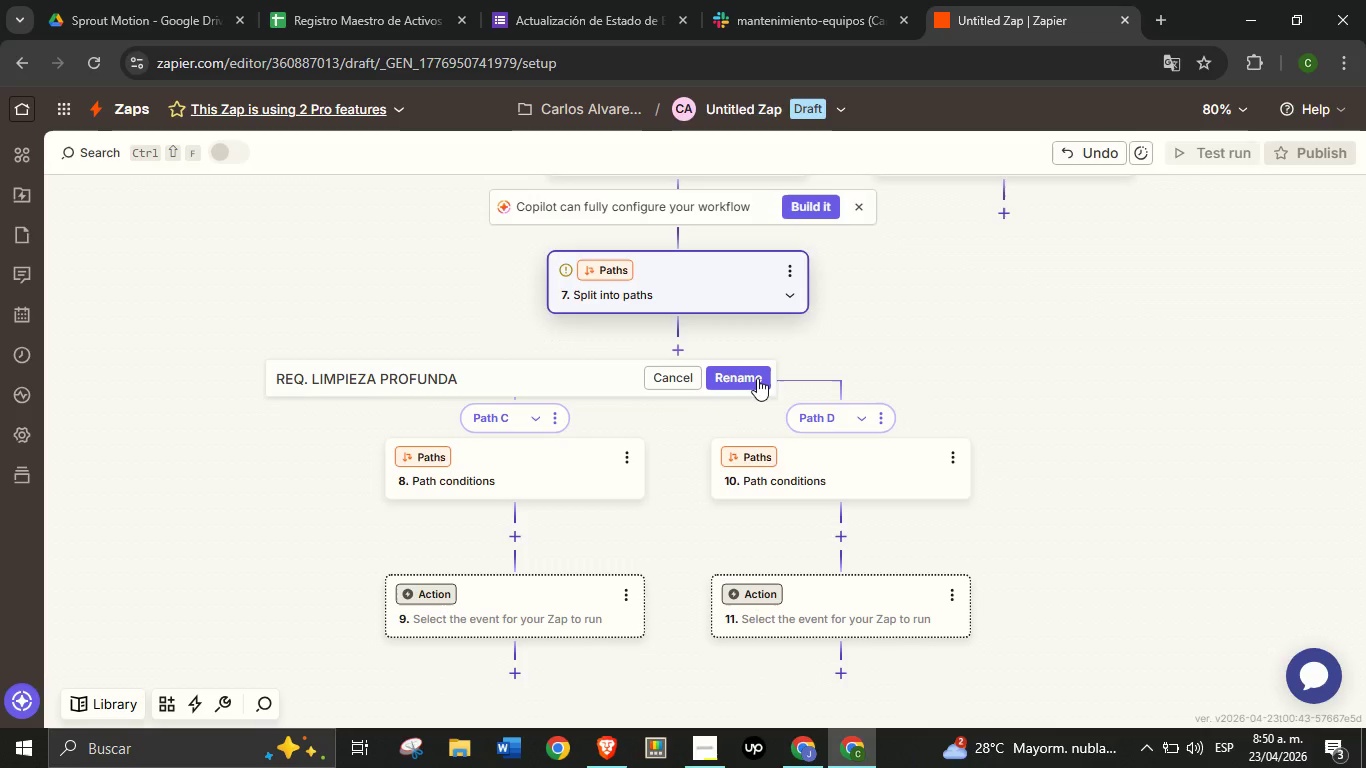 
left_click([757, 378])
 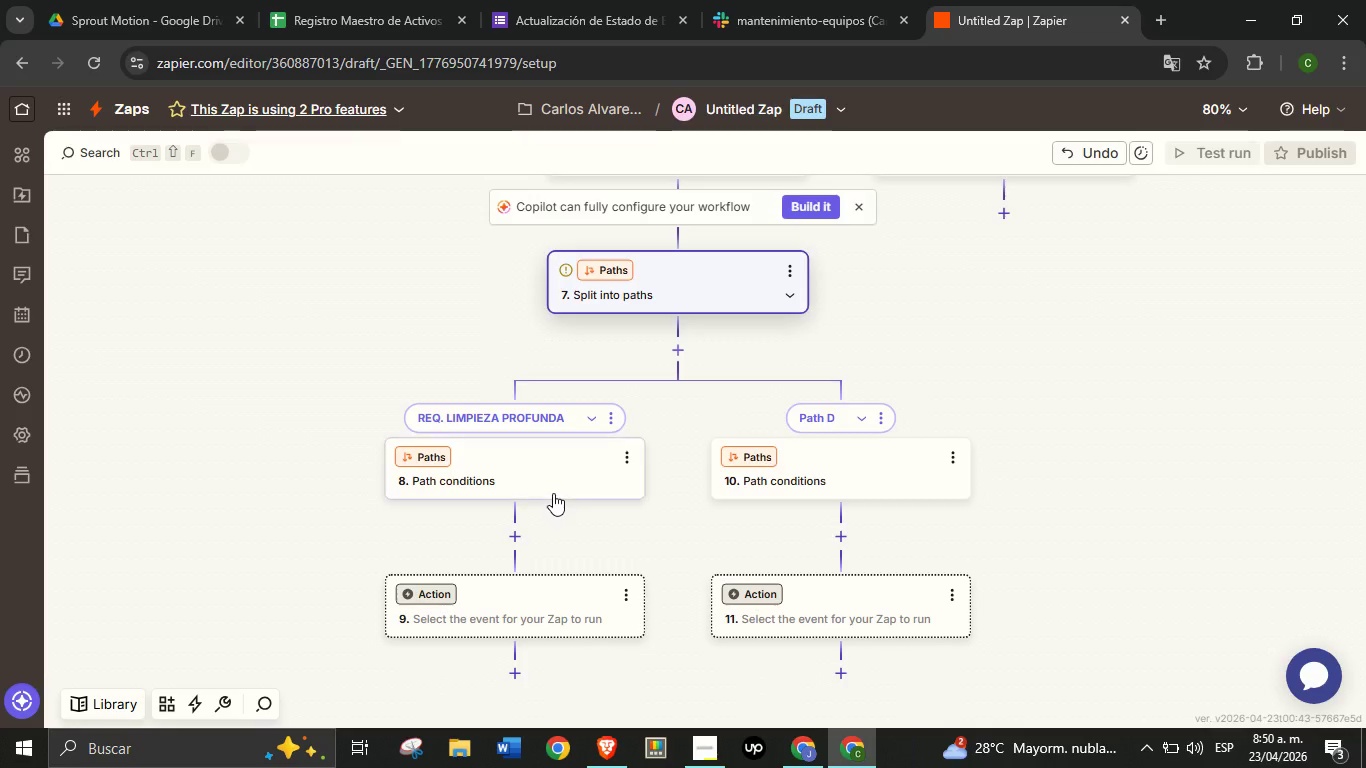 
left_click([553, 492])
 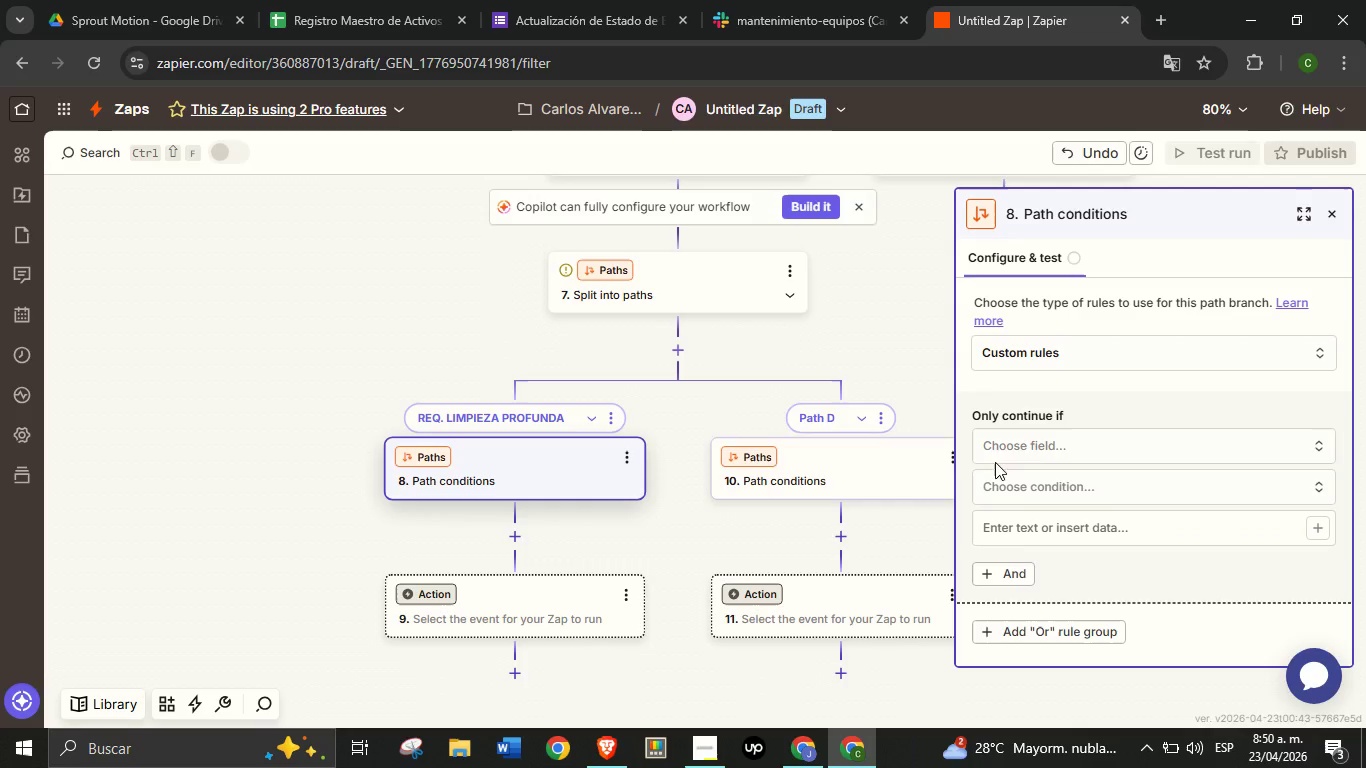 
left_click([1033, 444])
 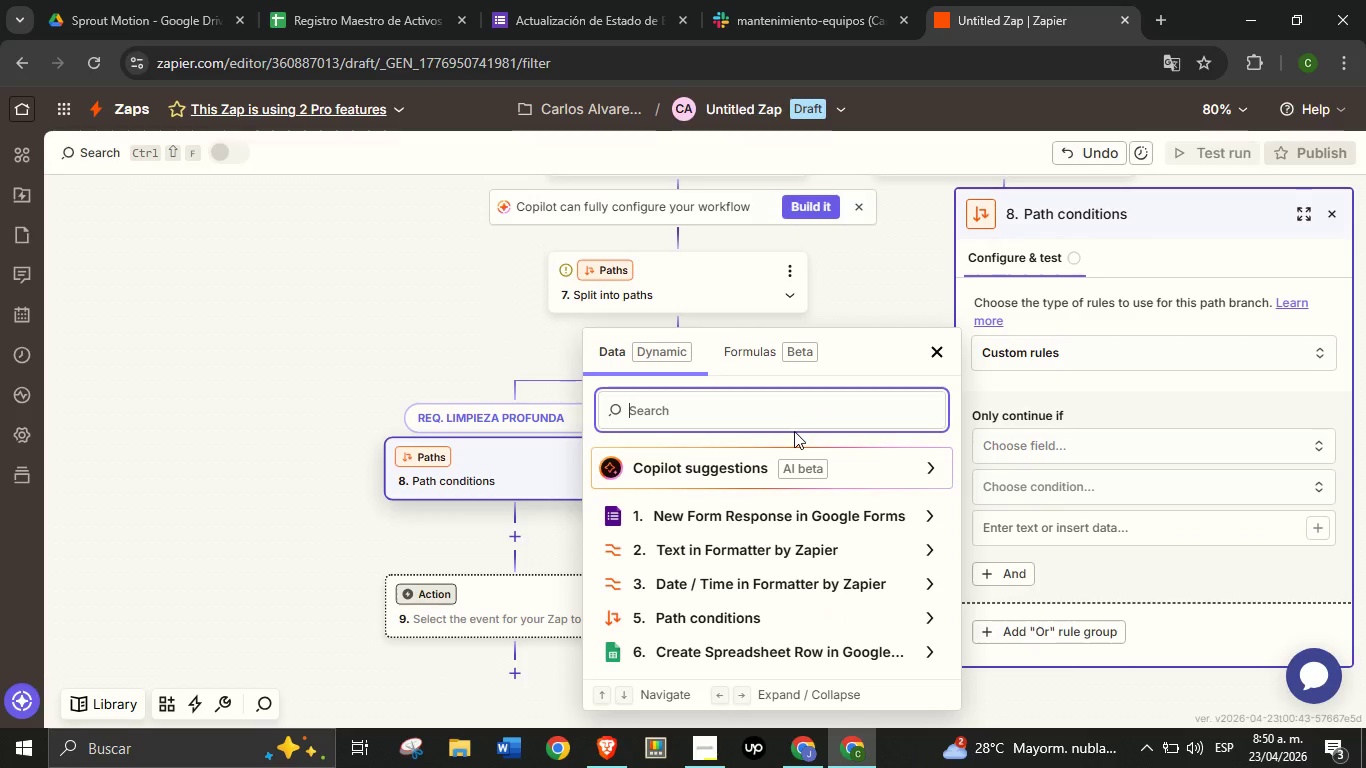 
type(desinf)
 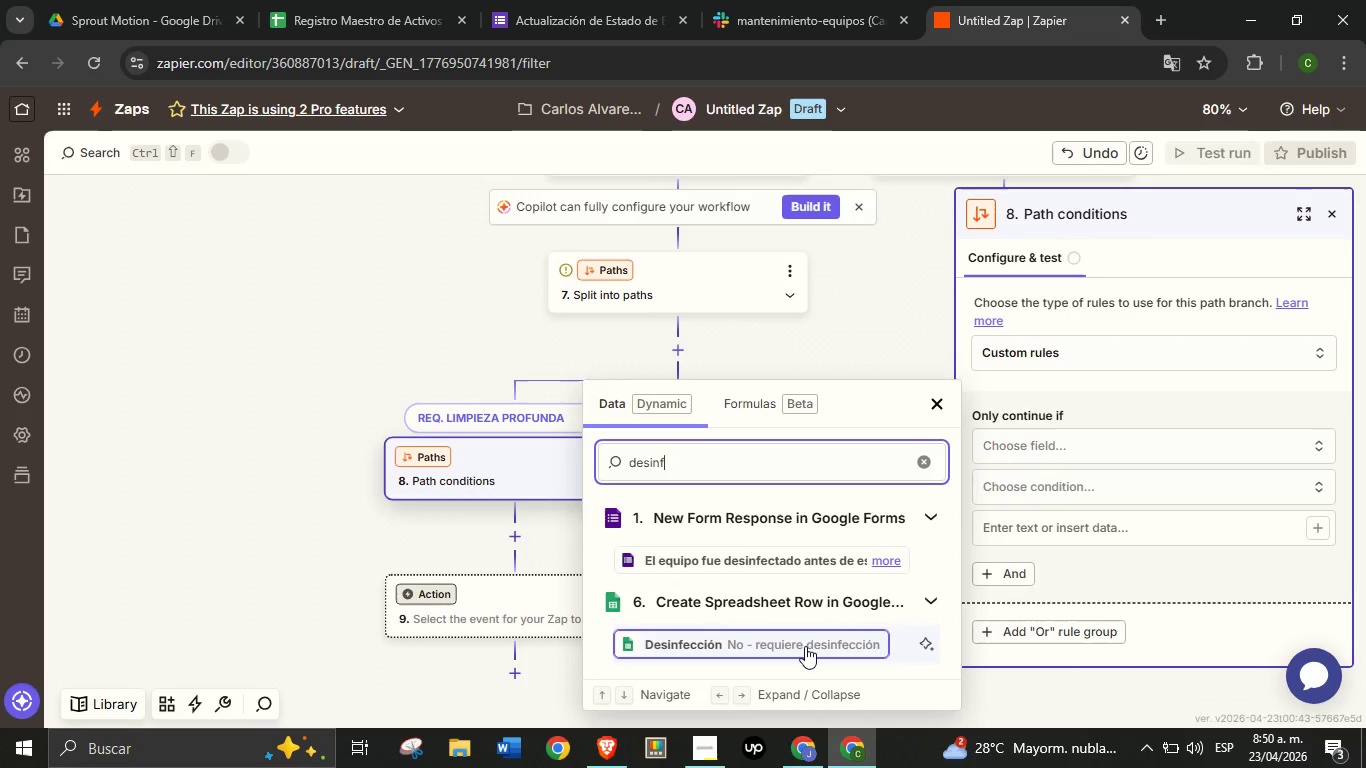 
left_click([806, 646])
 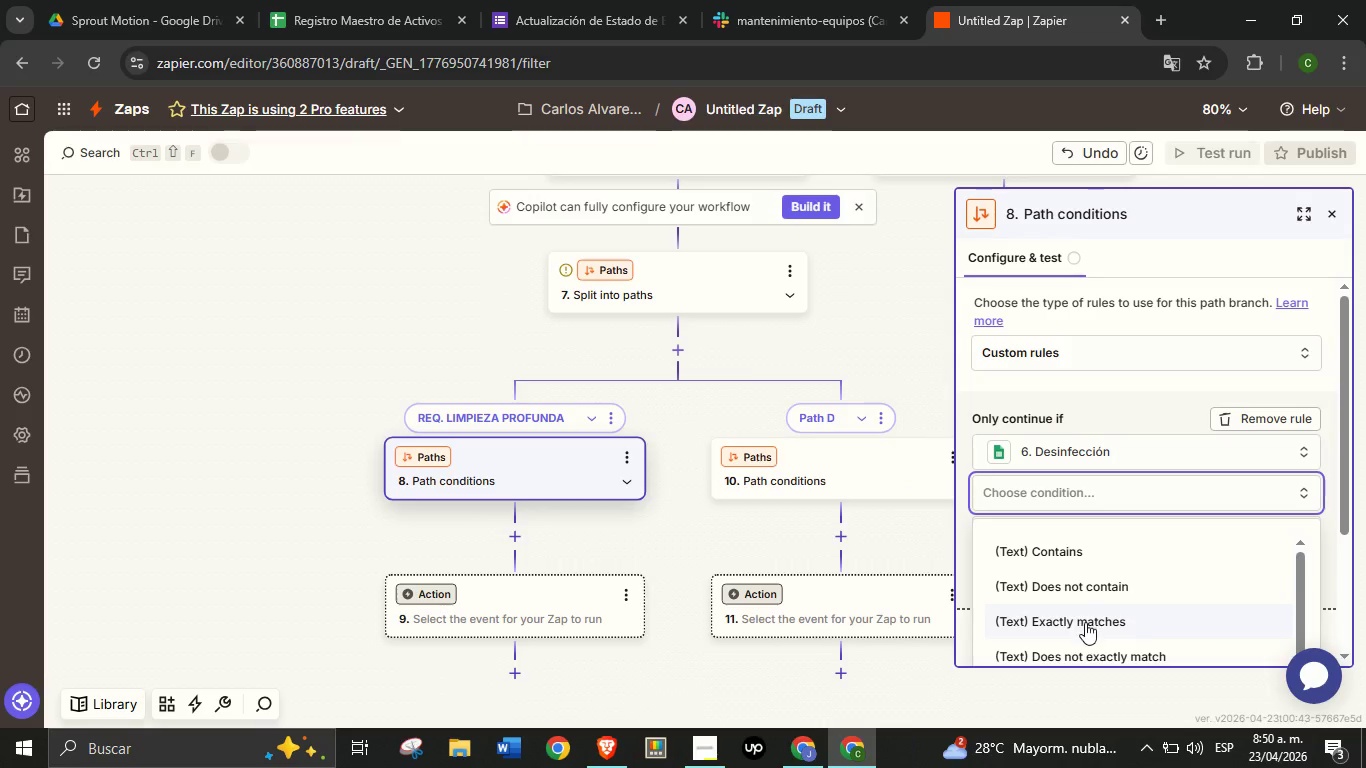 
left_click([1084, 620])
 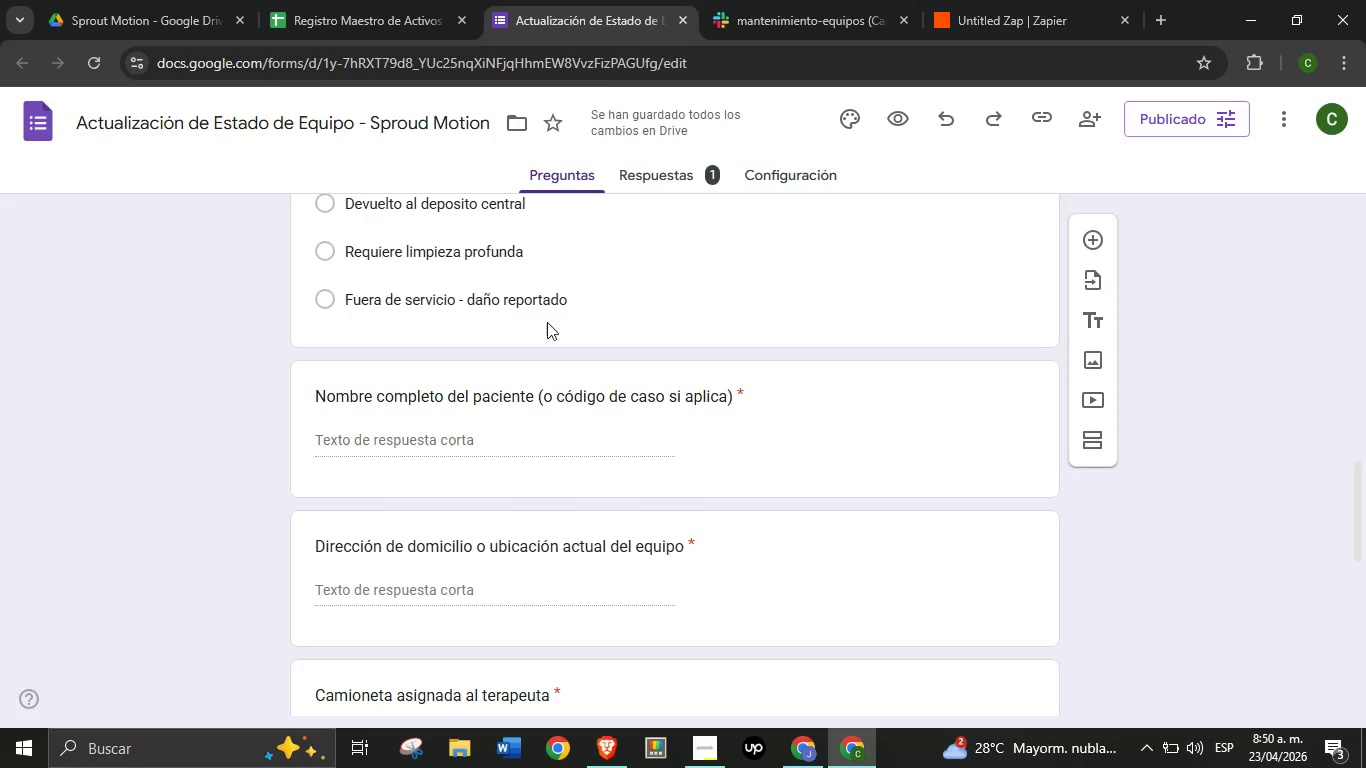 
scroll: coordinate [243, 479], scroll_direction: down, amount: 12.0
 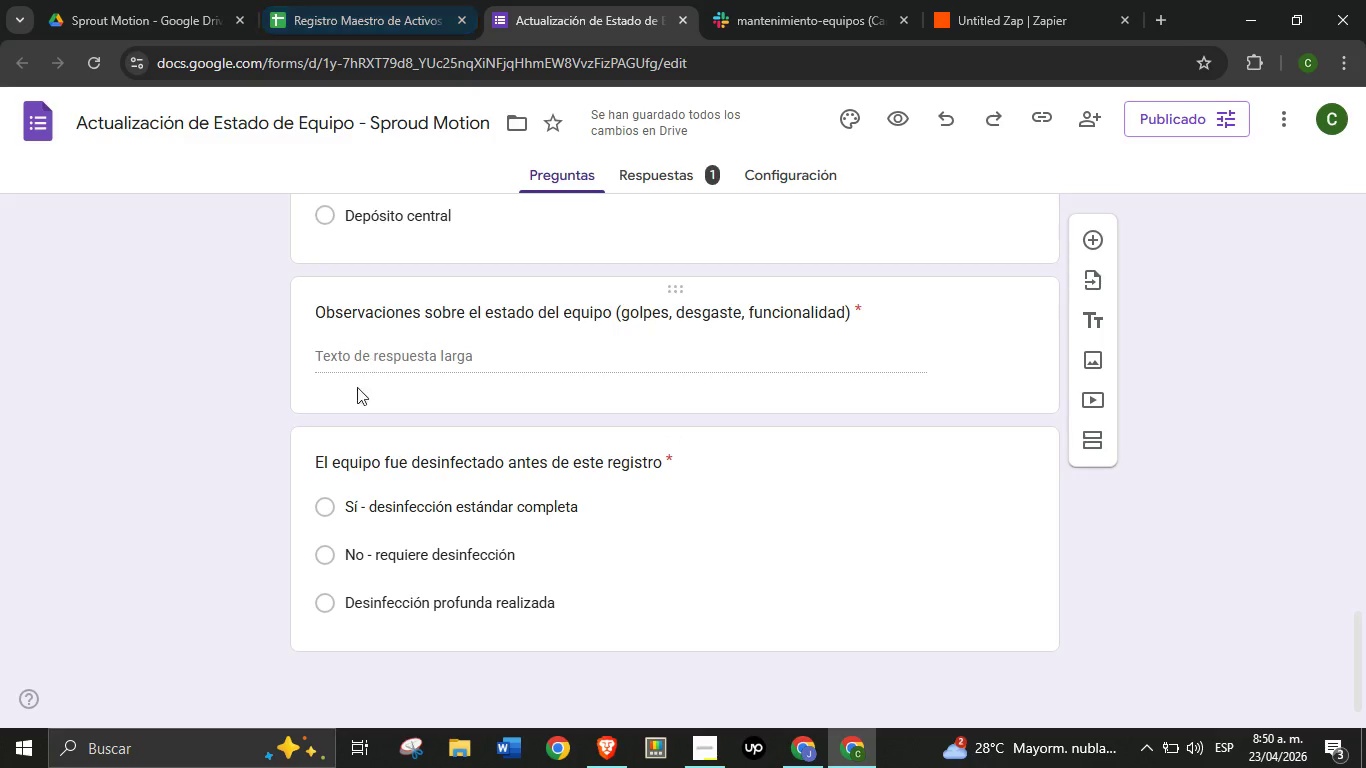 
scroll: coordinate [259, 462], scroll_direction: up, amount: 15.0
 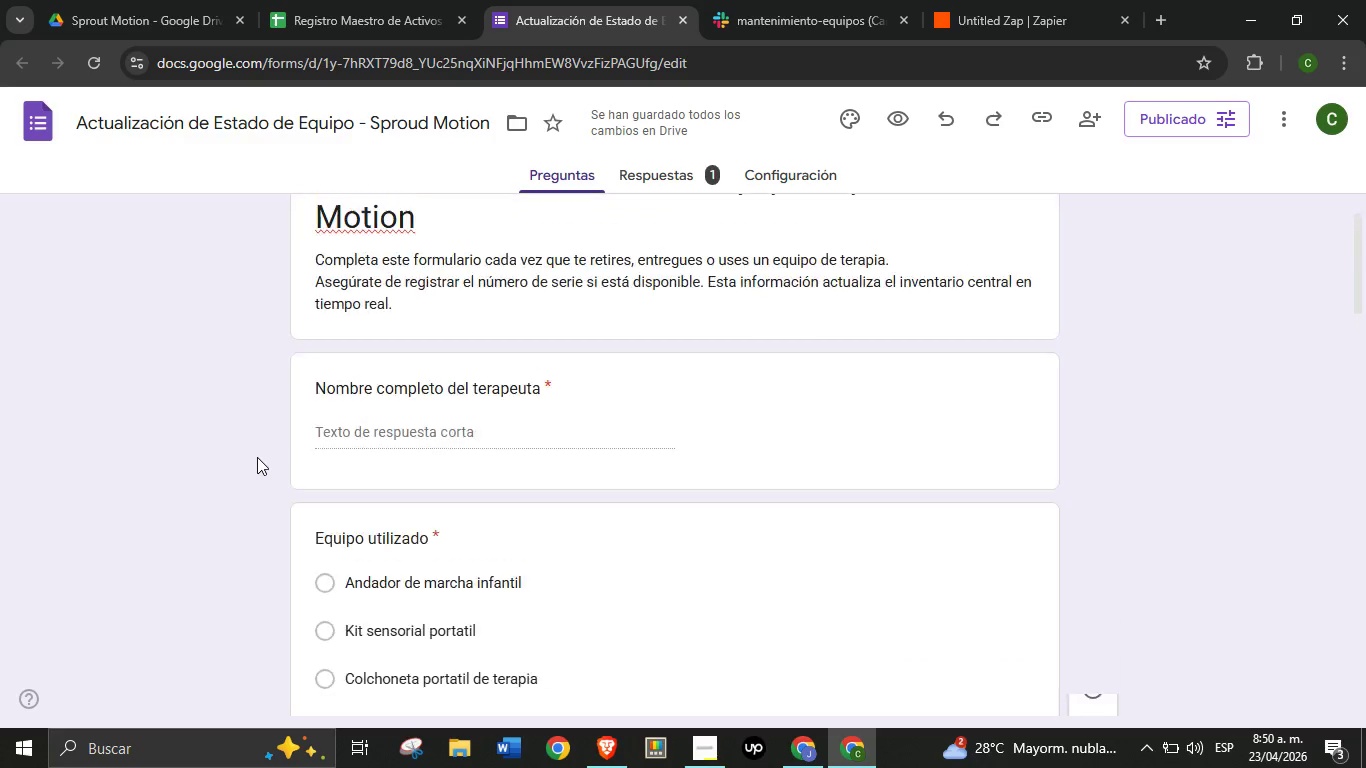 
scroll: coordinate [245, 483], scroll_direction: down, amount: 15.0
 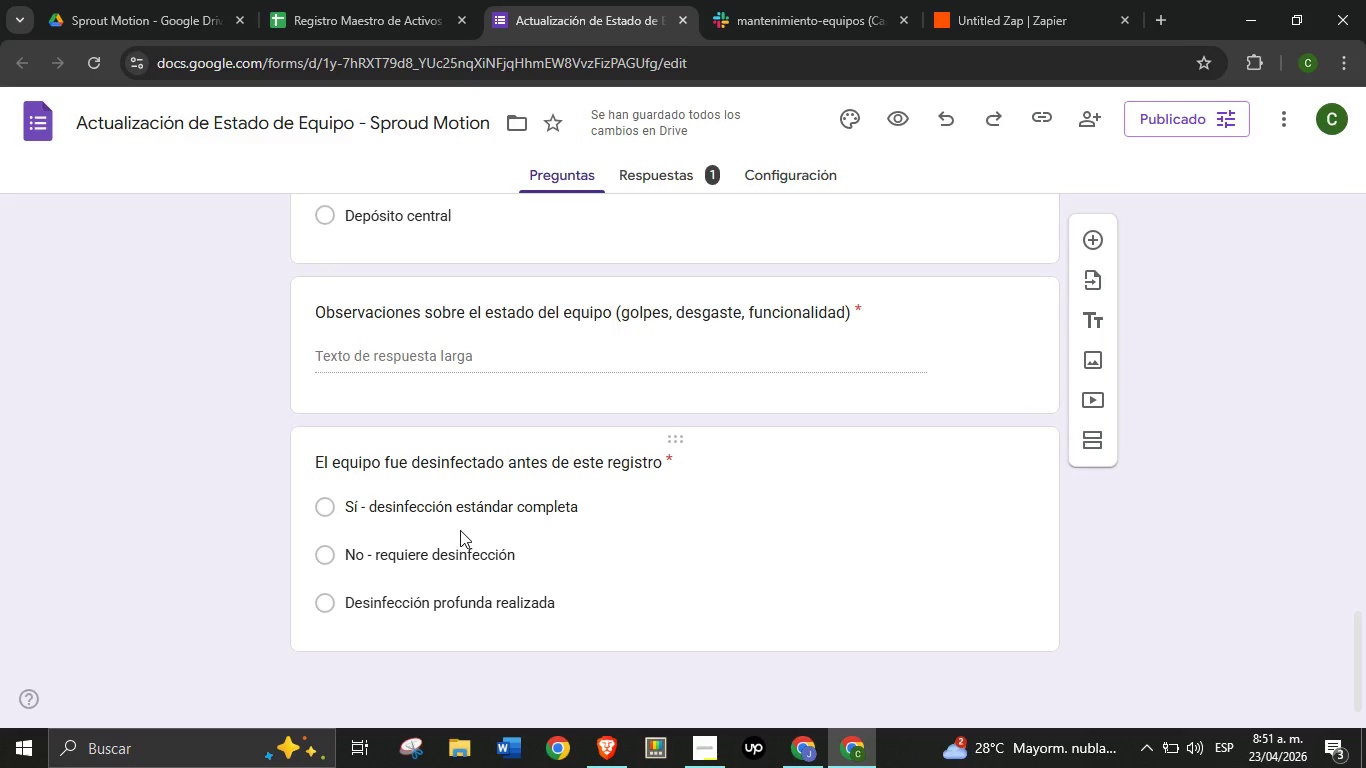 
scroll: coordinate [401, 499], scroll_direction: up, amount: 13.0
 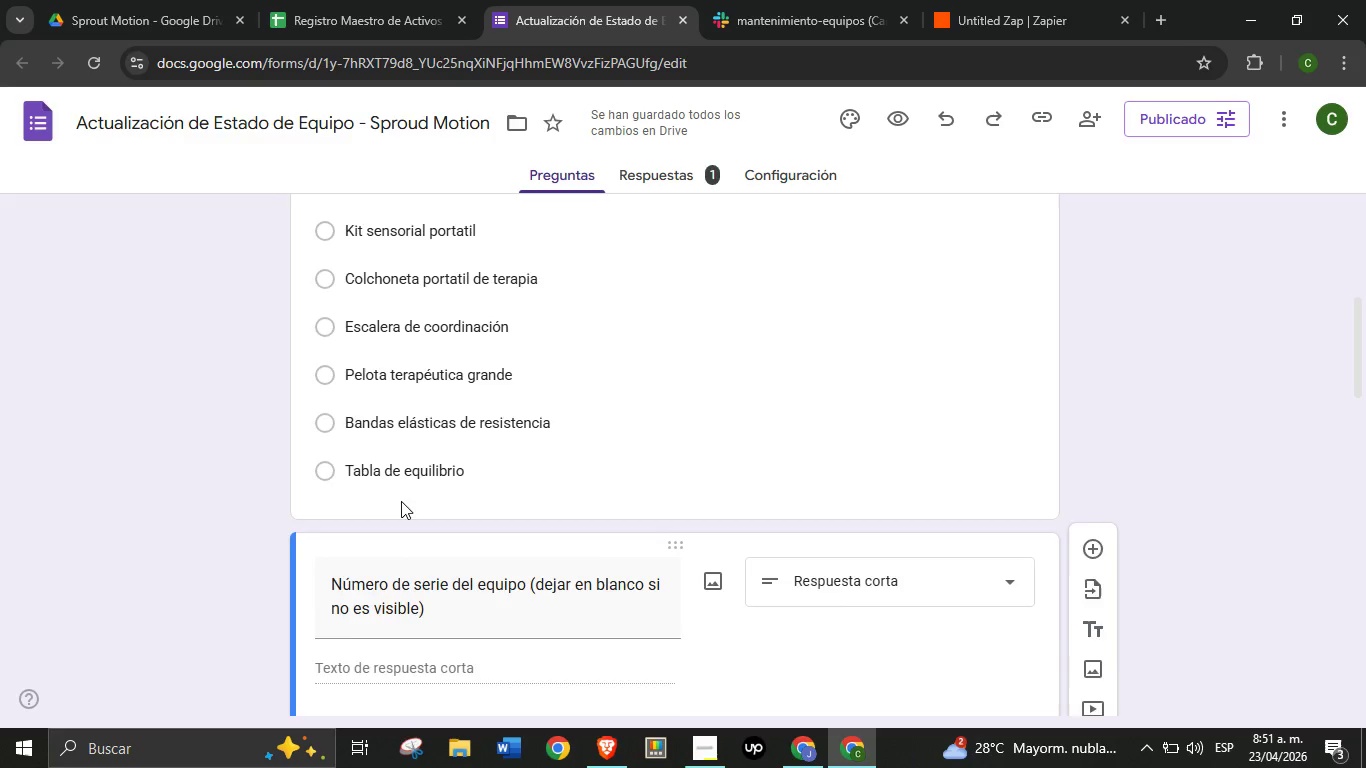 
scroll: coordinate [422, 503], scroll_direction: down, amount: 23.0
 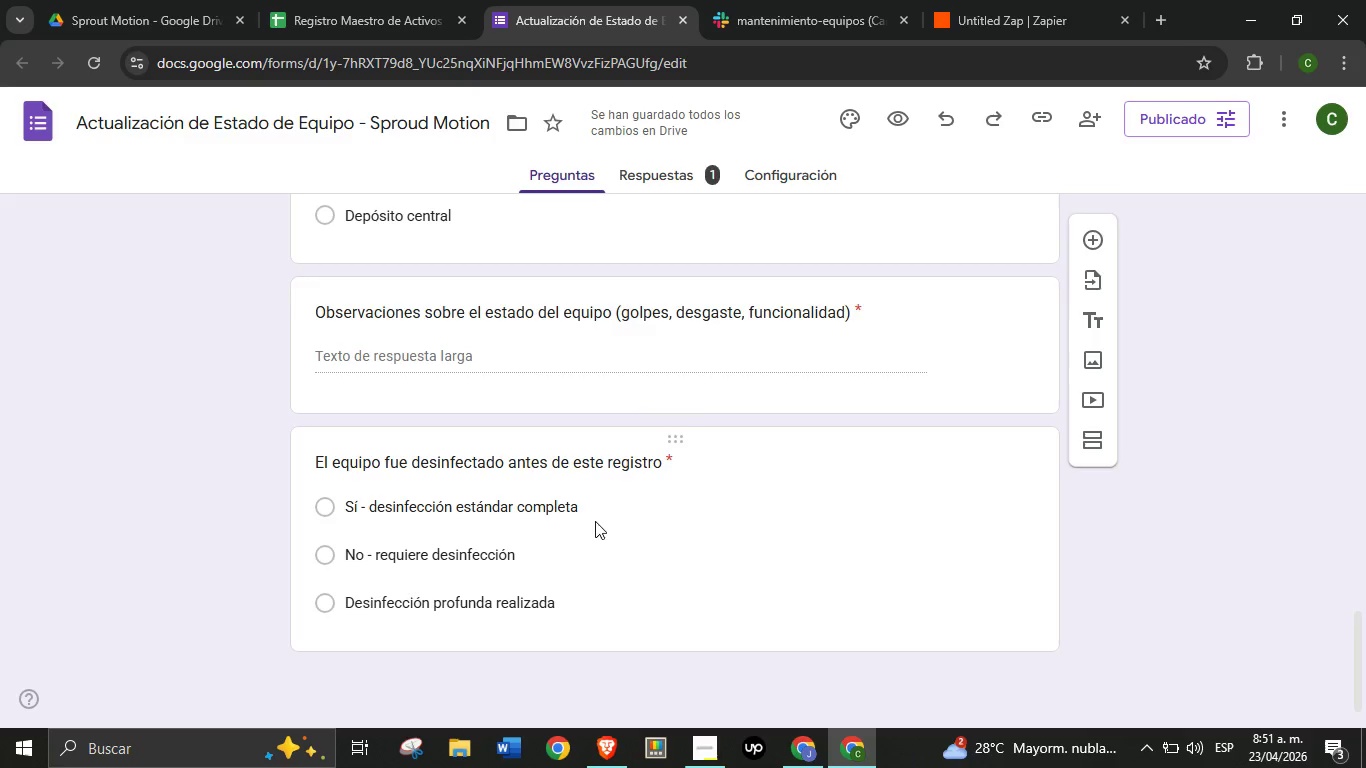 
scroll: coordinate [449, 438], scroll_direction: up, amount: 7.0
 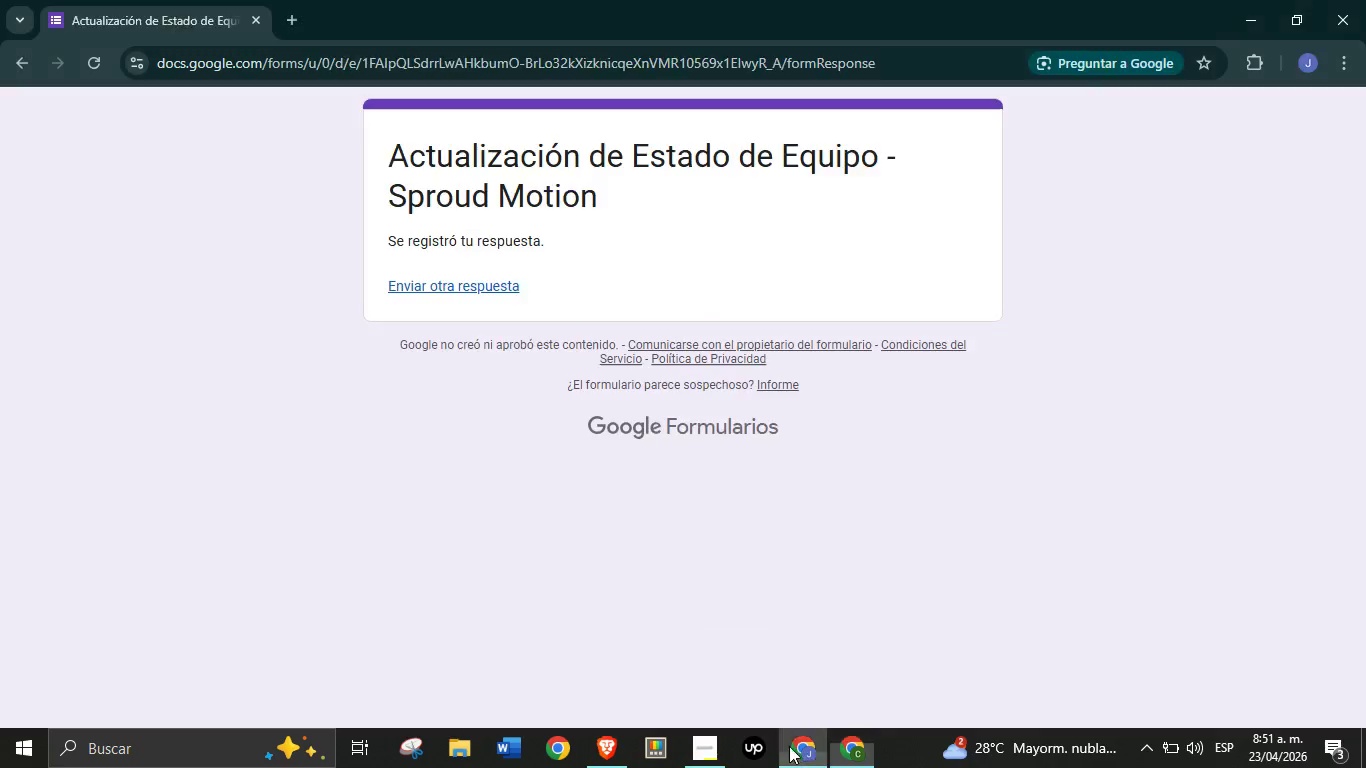 
left_click([795, 756])
 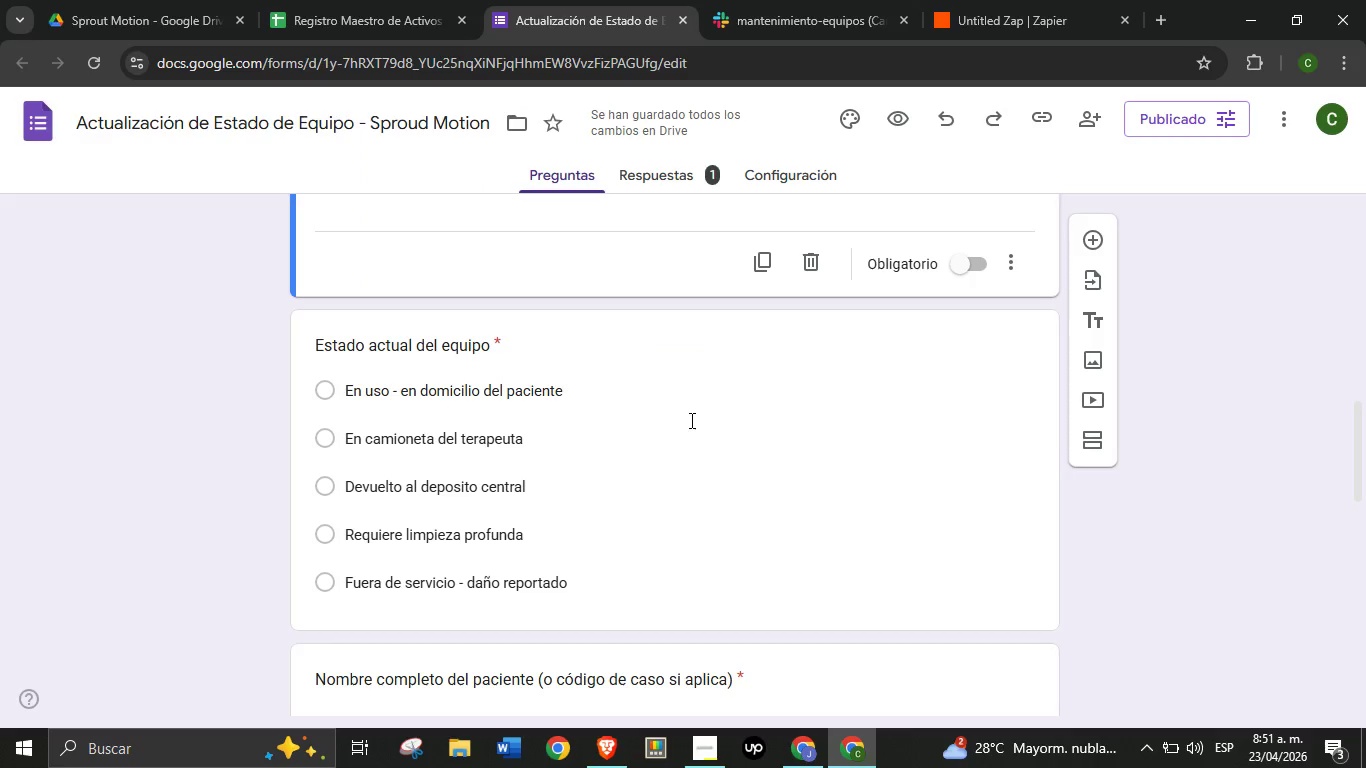 
left_click([844, 756])
 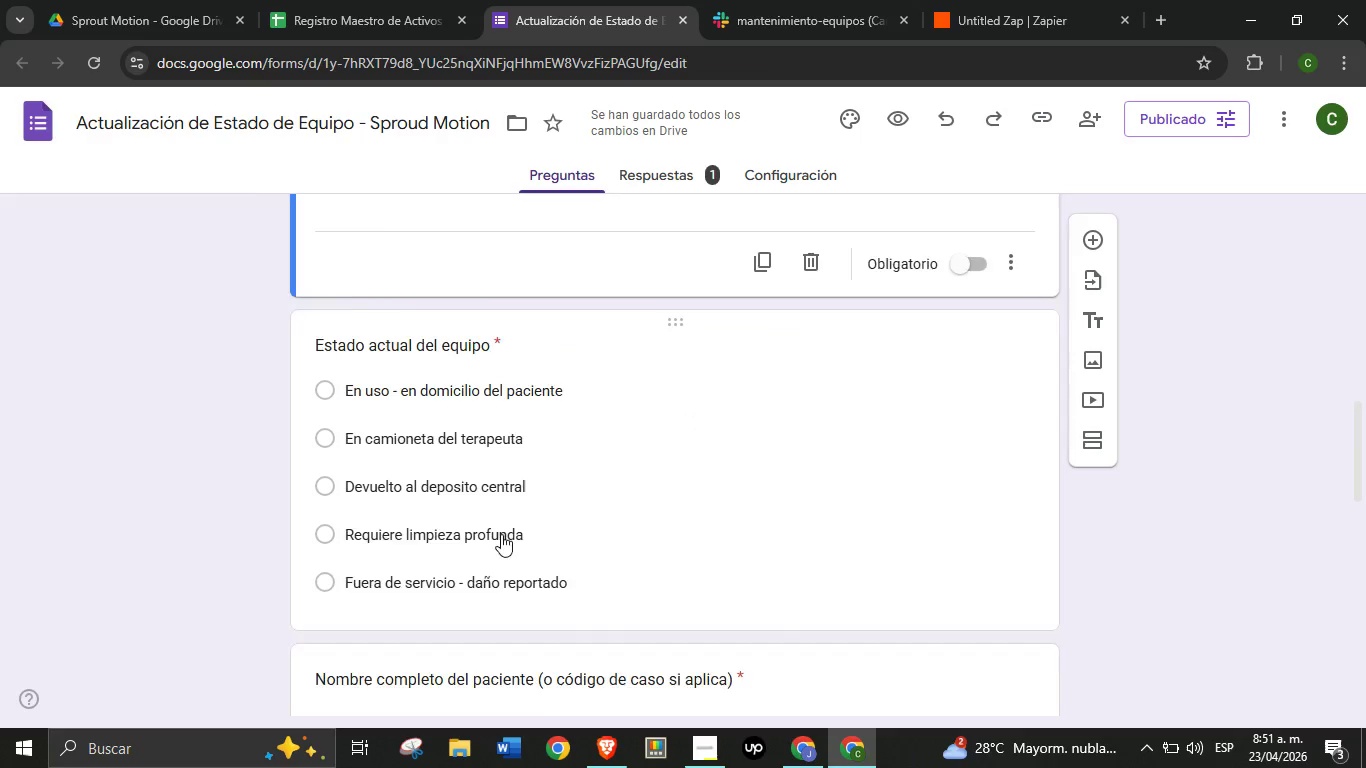 
left_click_drag(start_coordinate=[527, 538], to_coordinate=[424, 521])
 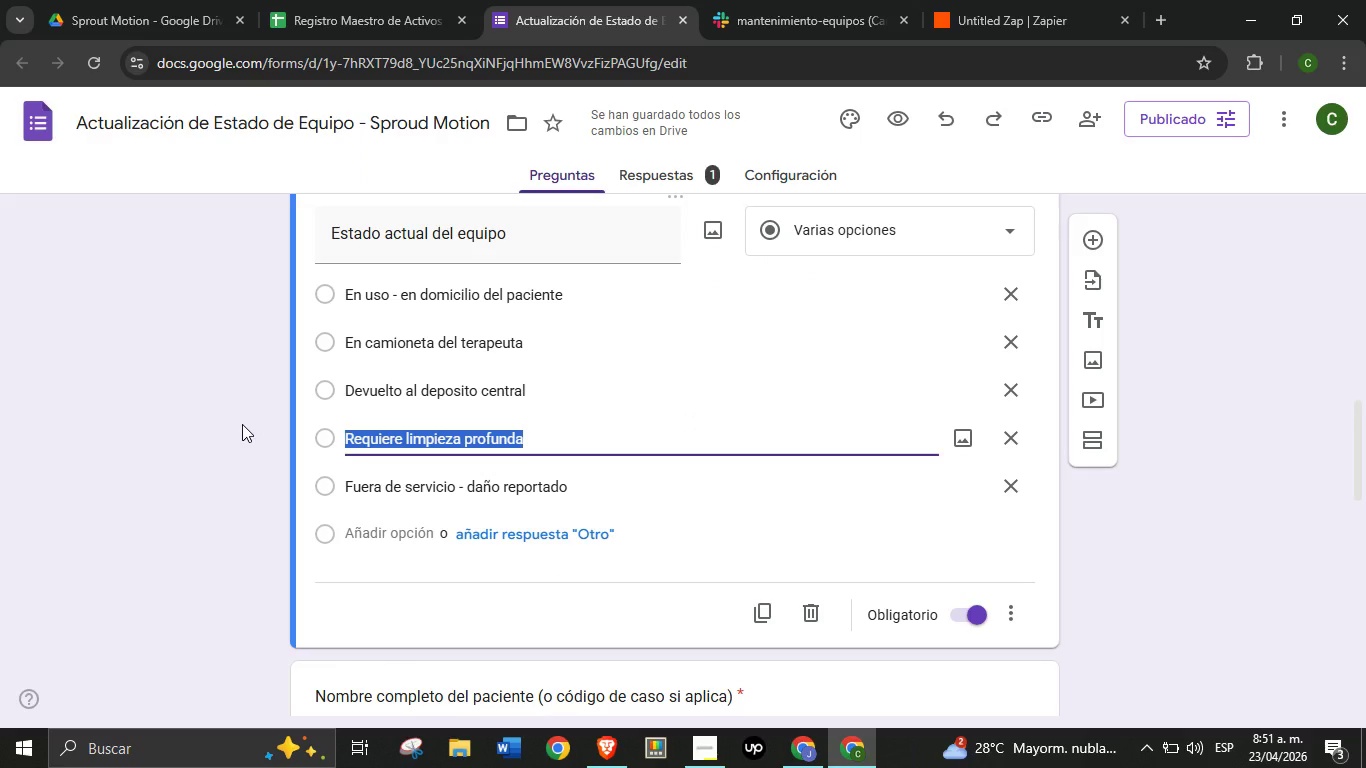 
key(Control+C)
 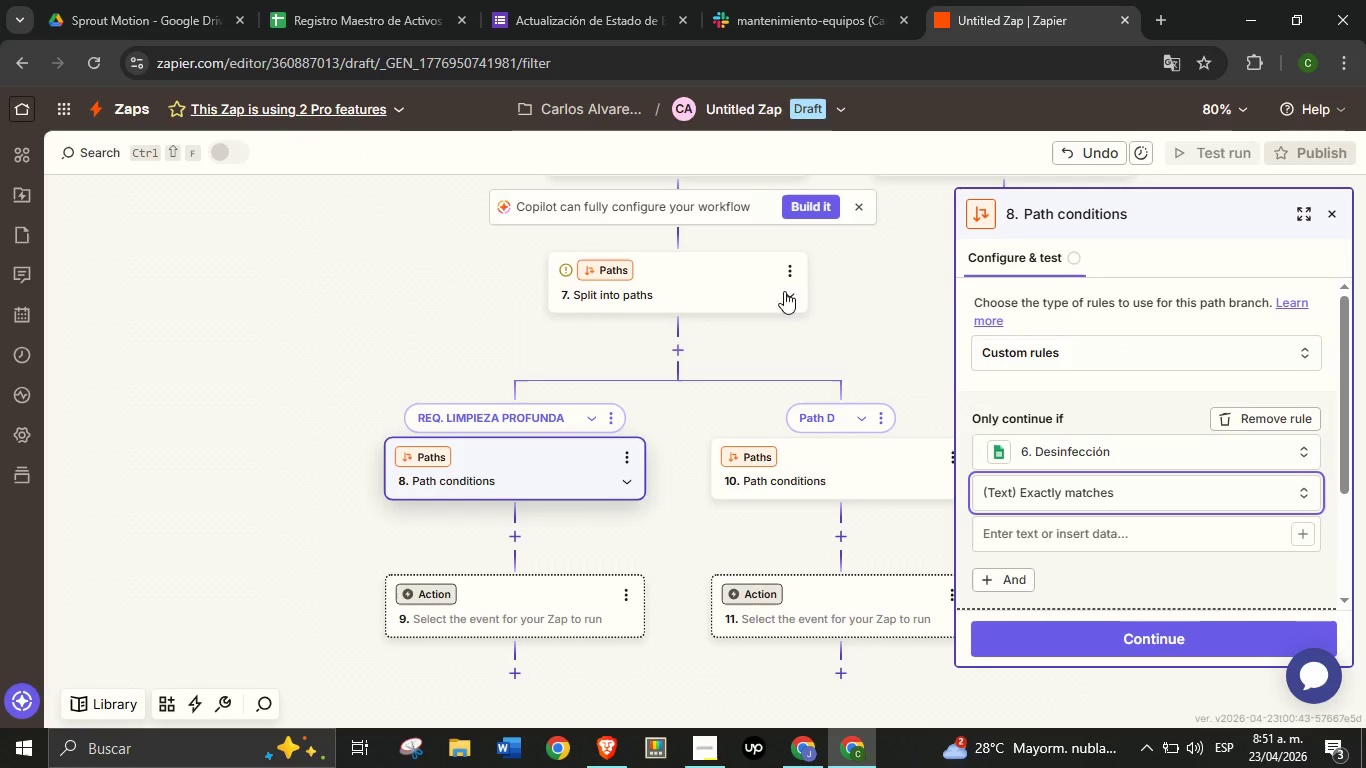 
left_click([1007, 0])
 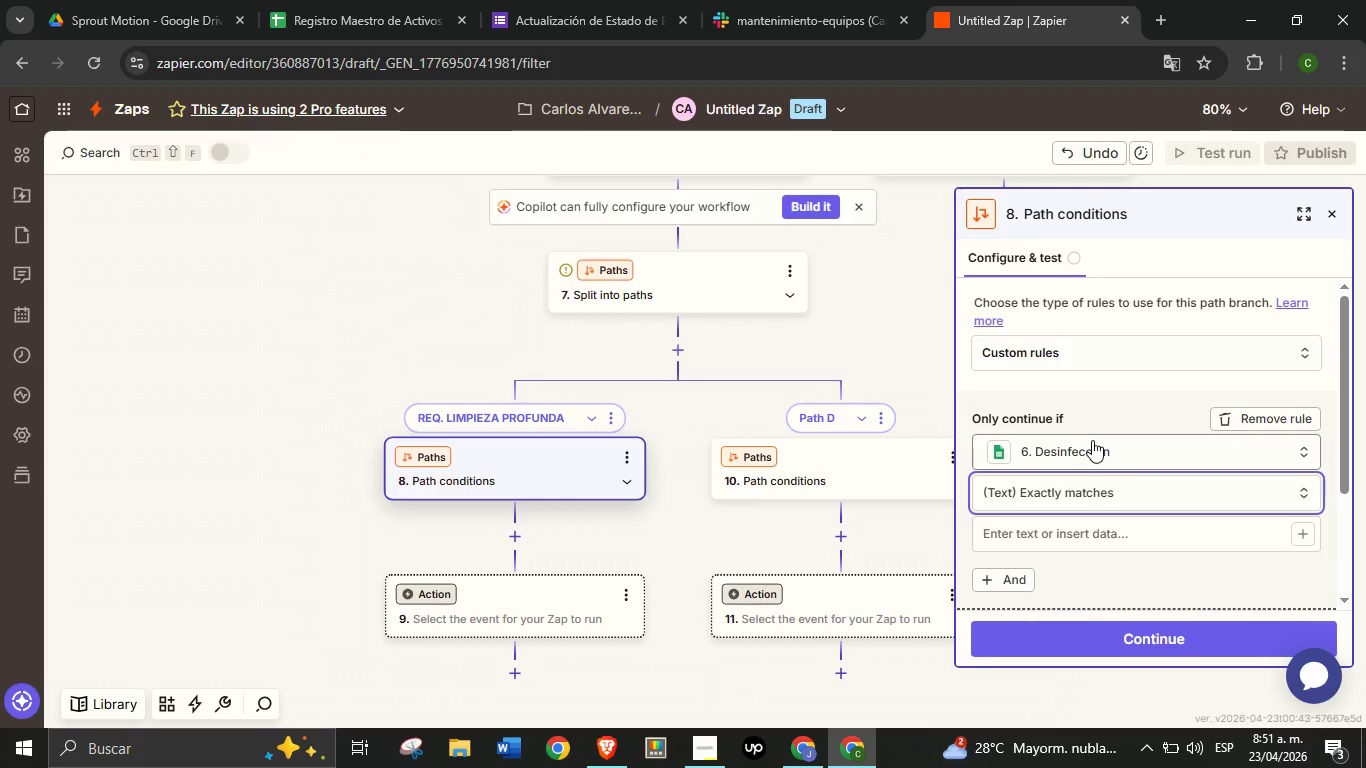 
left_click([1092, 440])
 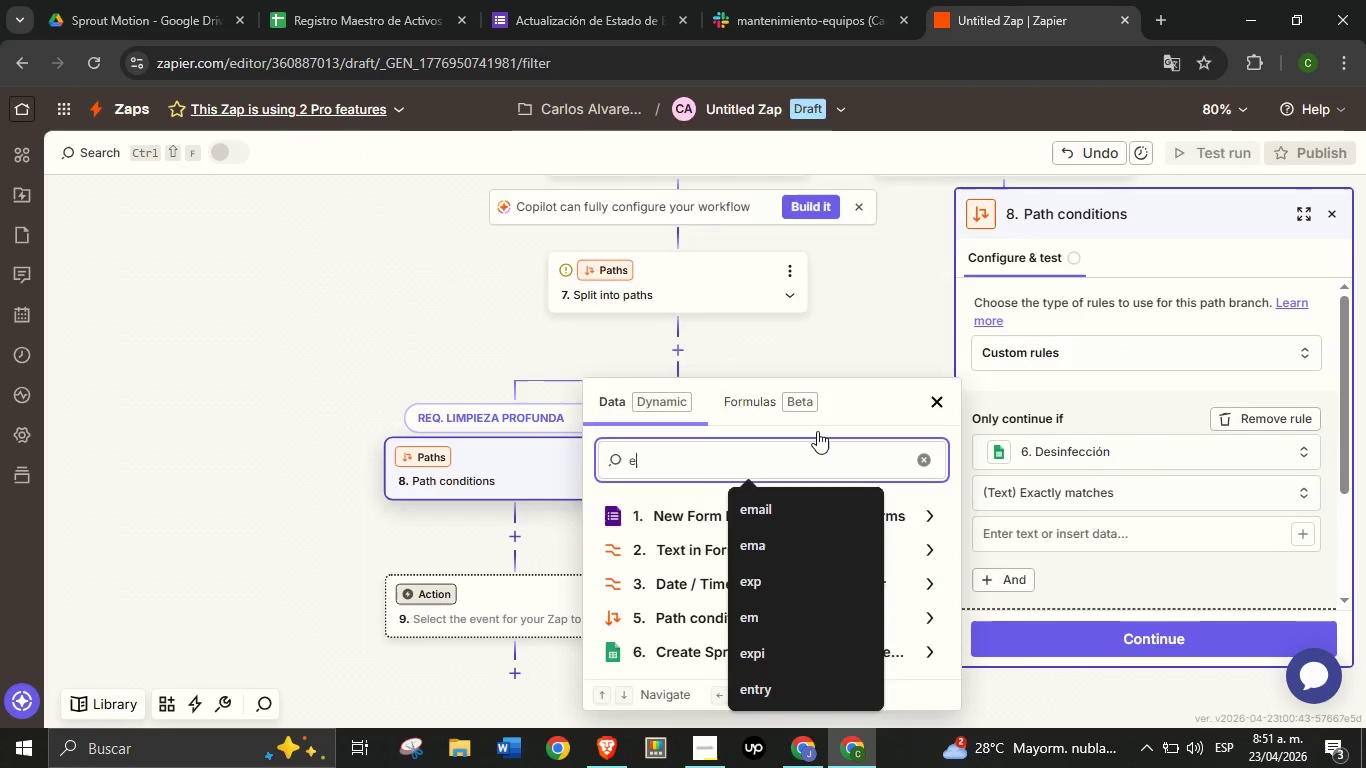 
type(estad)
 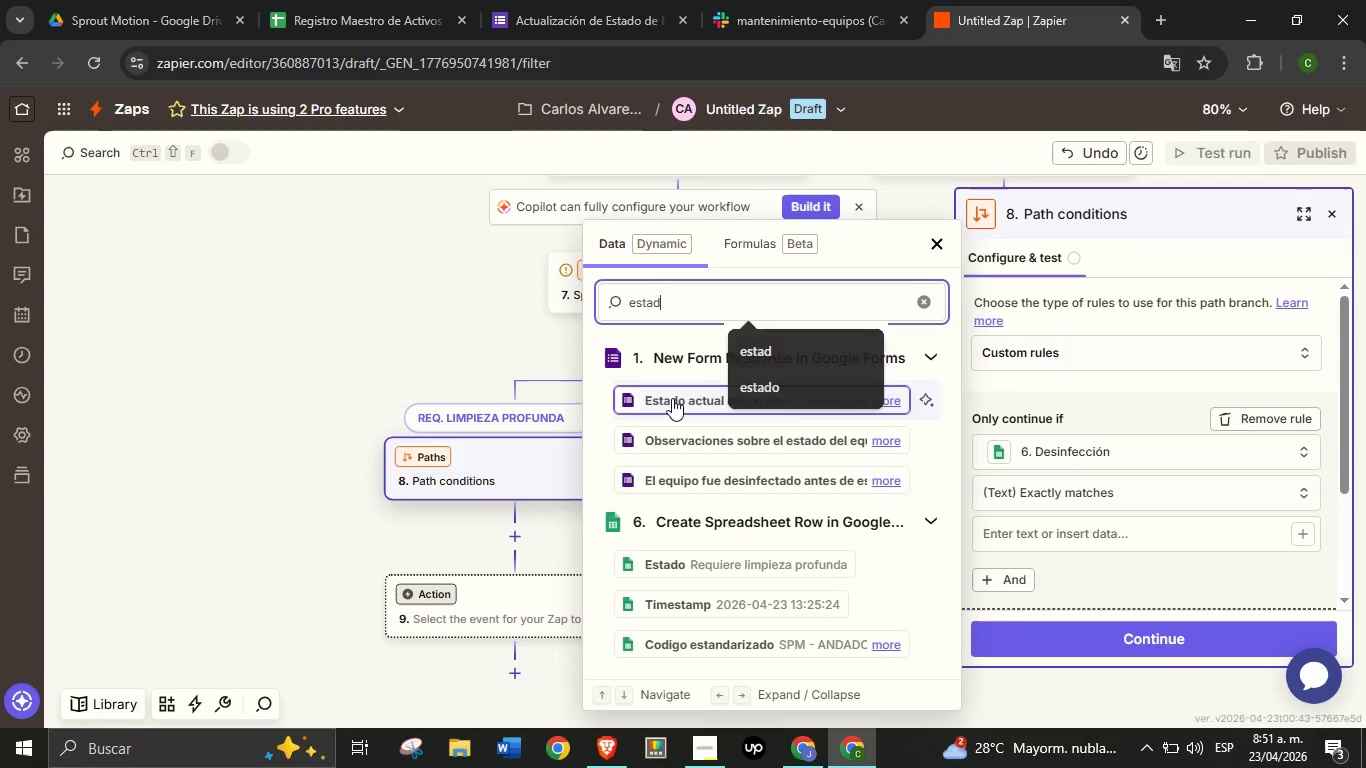 
left_click([669, 398])
 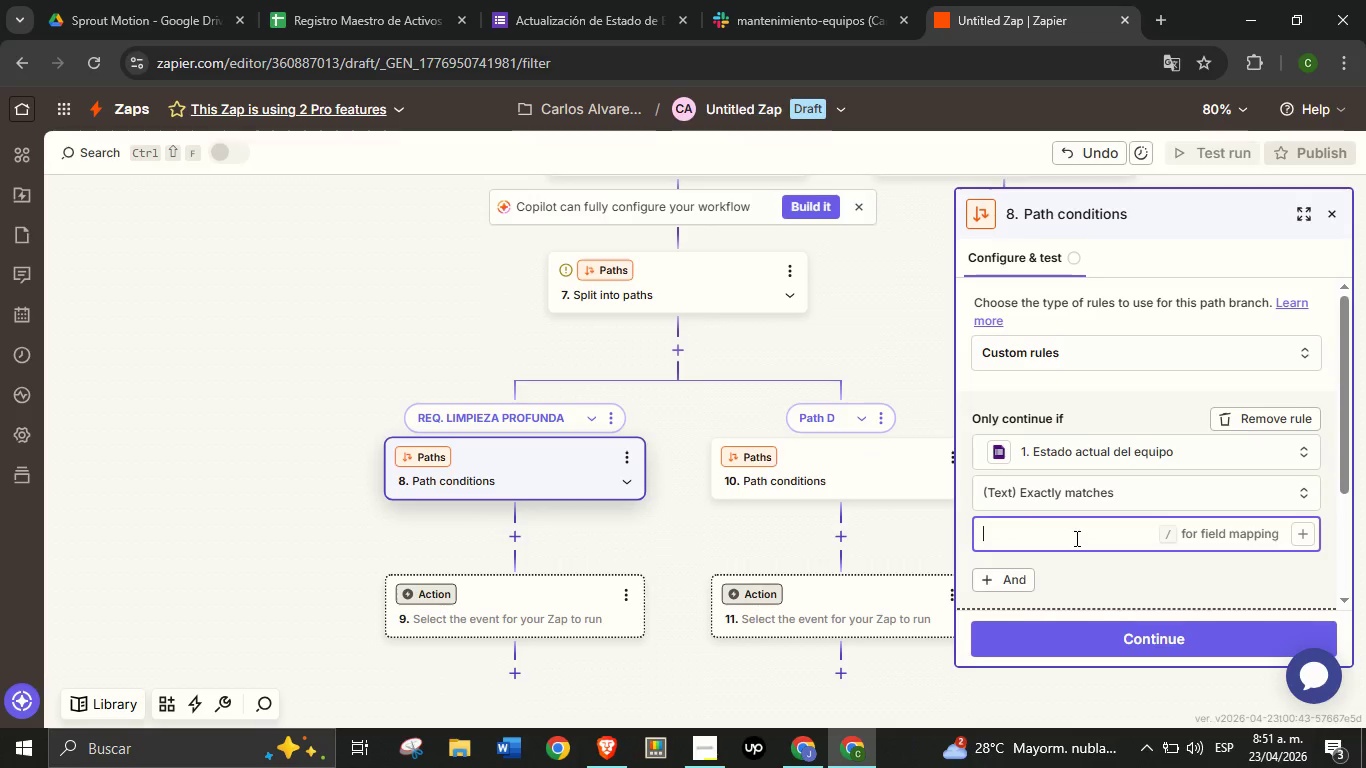 
left_click([1075, 538])
 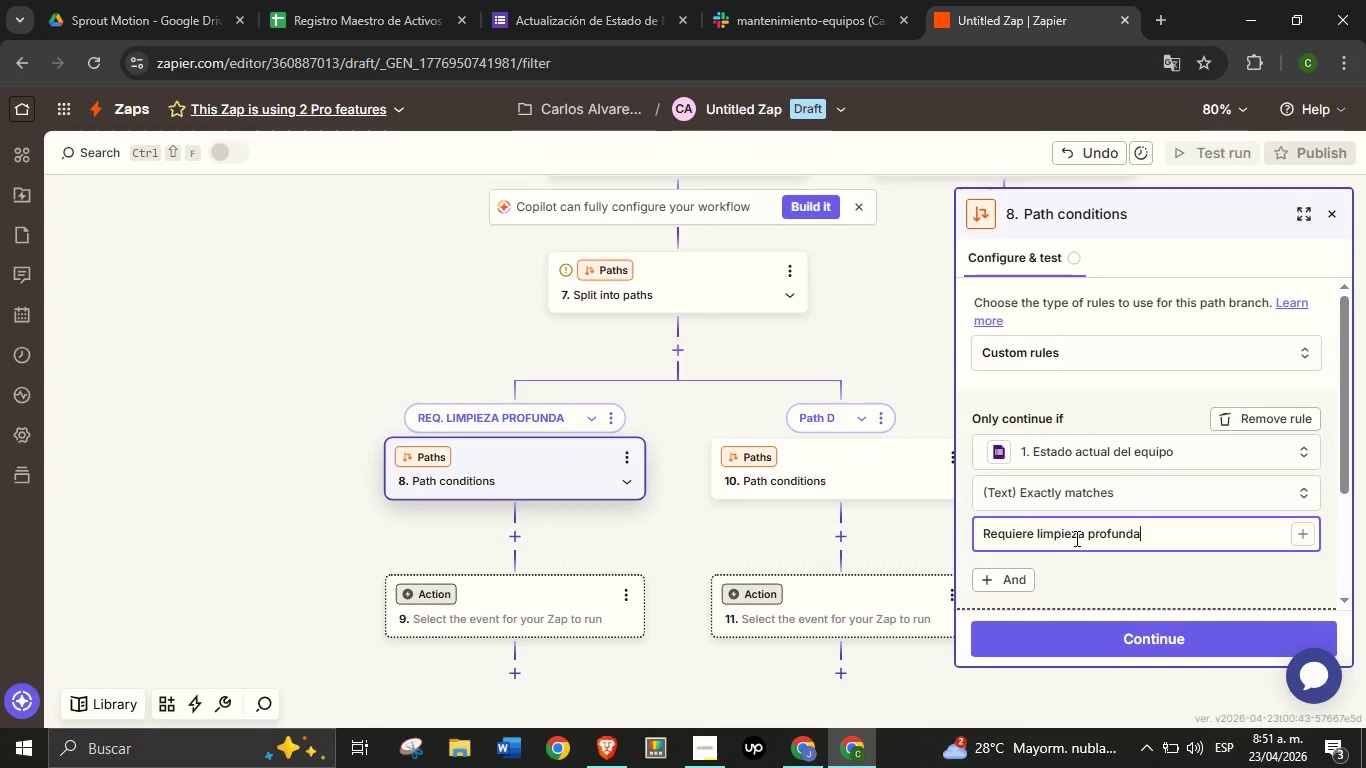 
key(Control+V)
 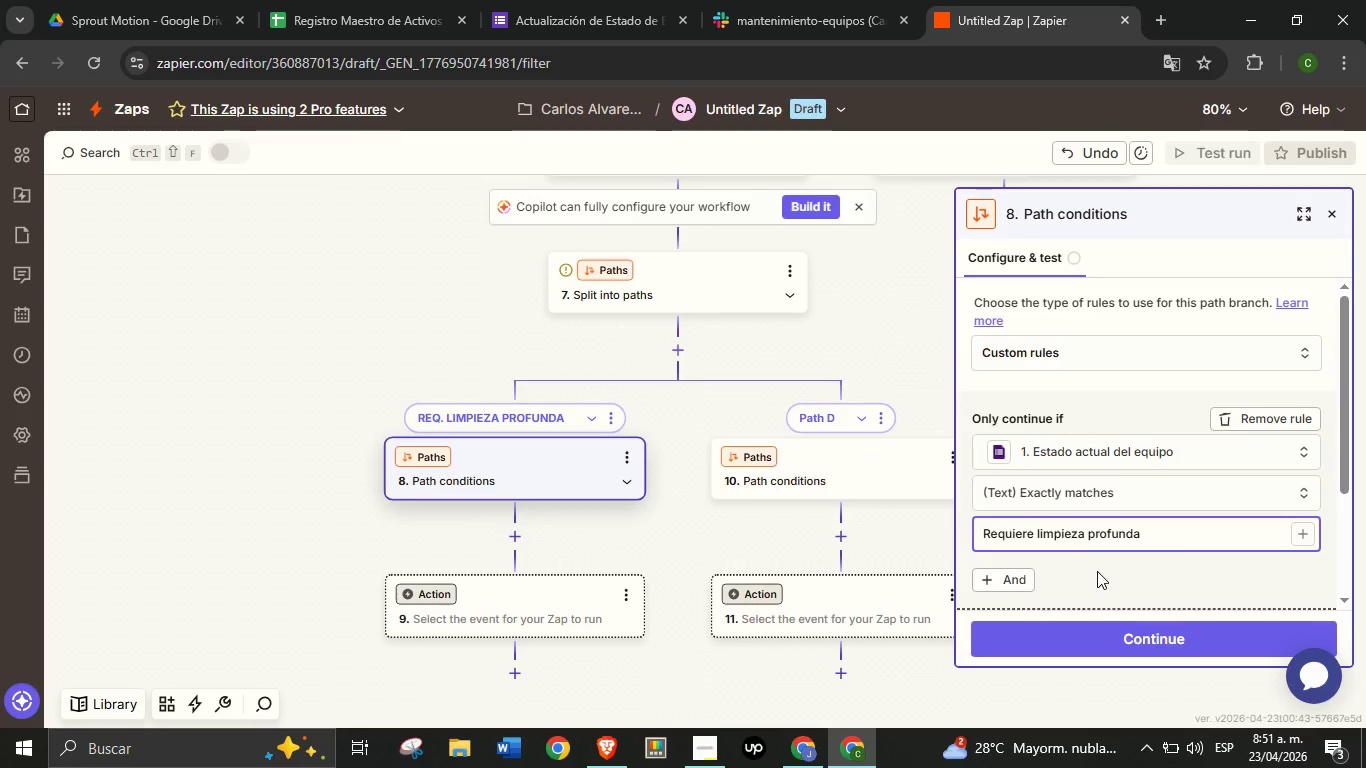 
left_click([1097, 570])
 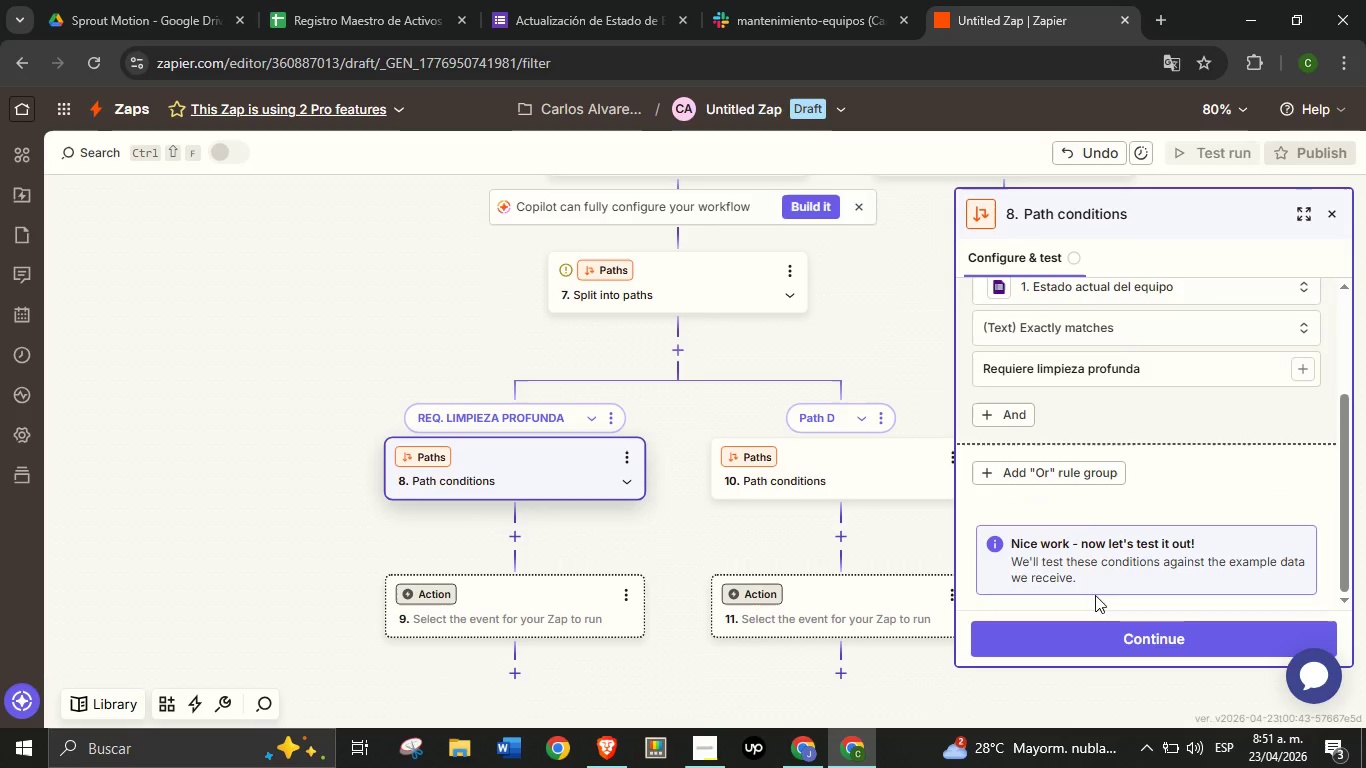 
scroll: coordinate [1094, 561], scroll_direction: down, amount: 1.0
 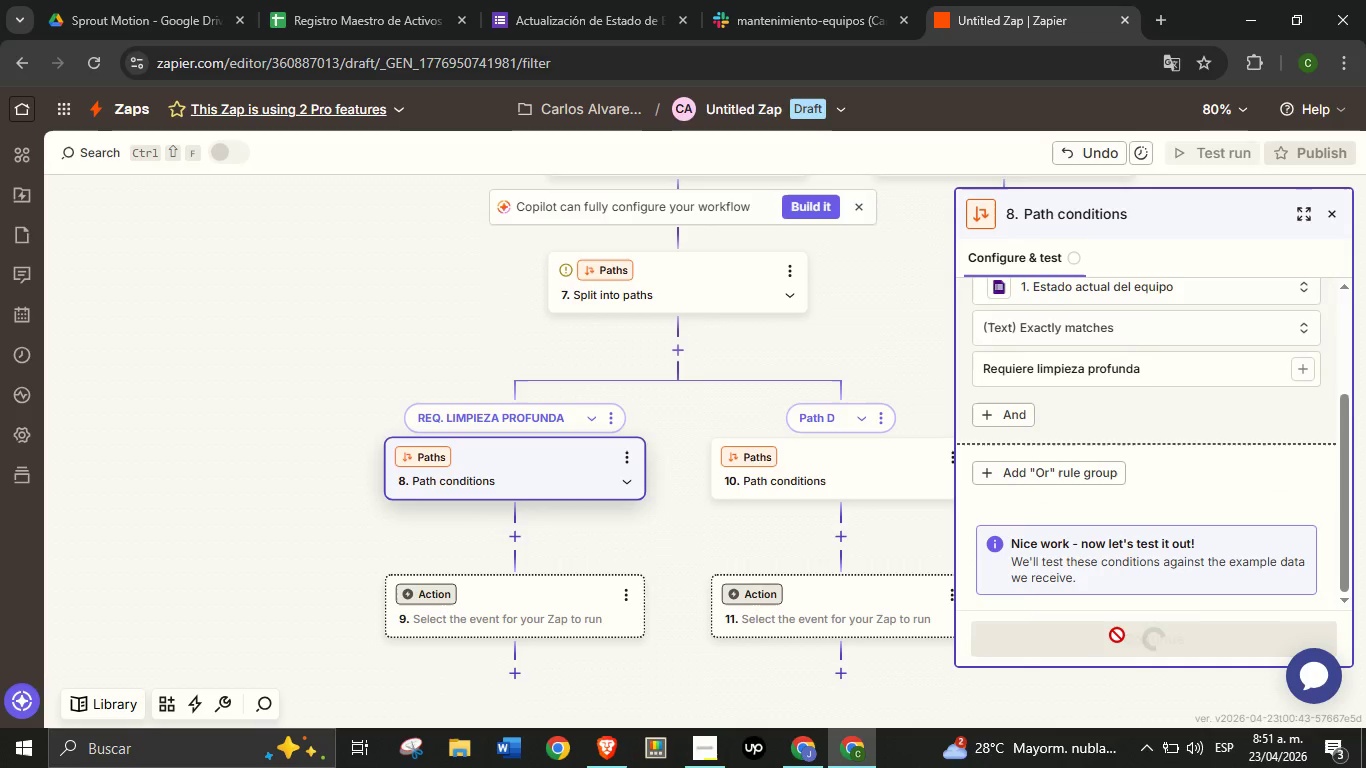 
left_click([1117, 635])
 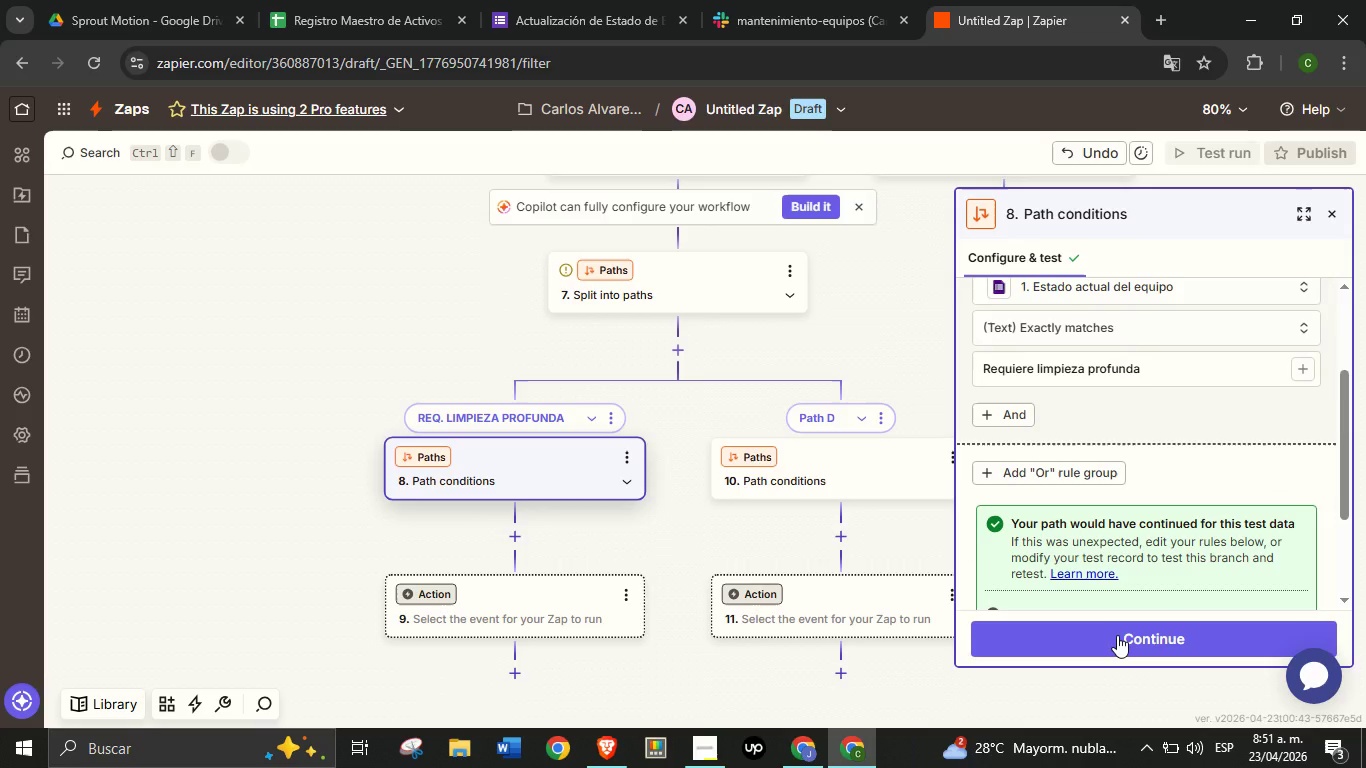 
scroll: coordinate [1122, 506], scroll_direction: down, amount: 4.0
 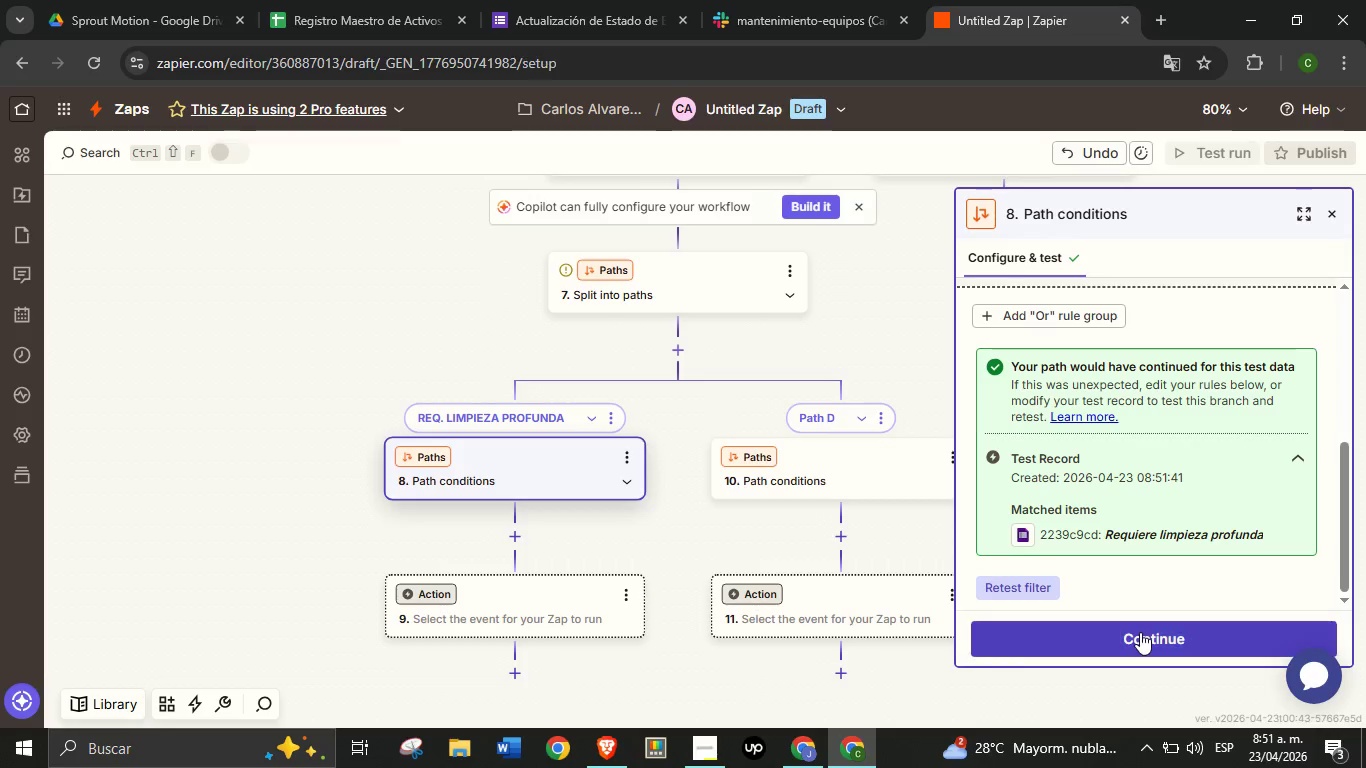 
left_click([1140, 632])
 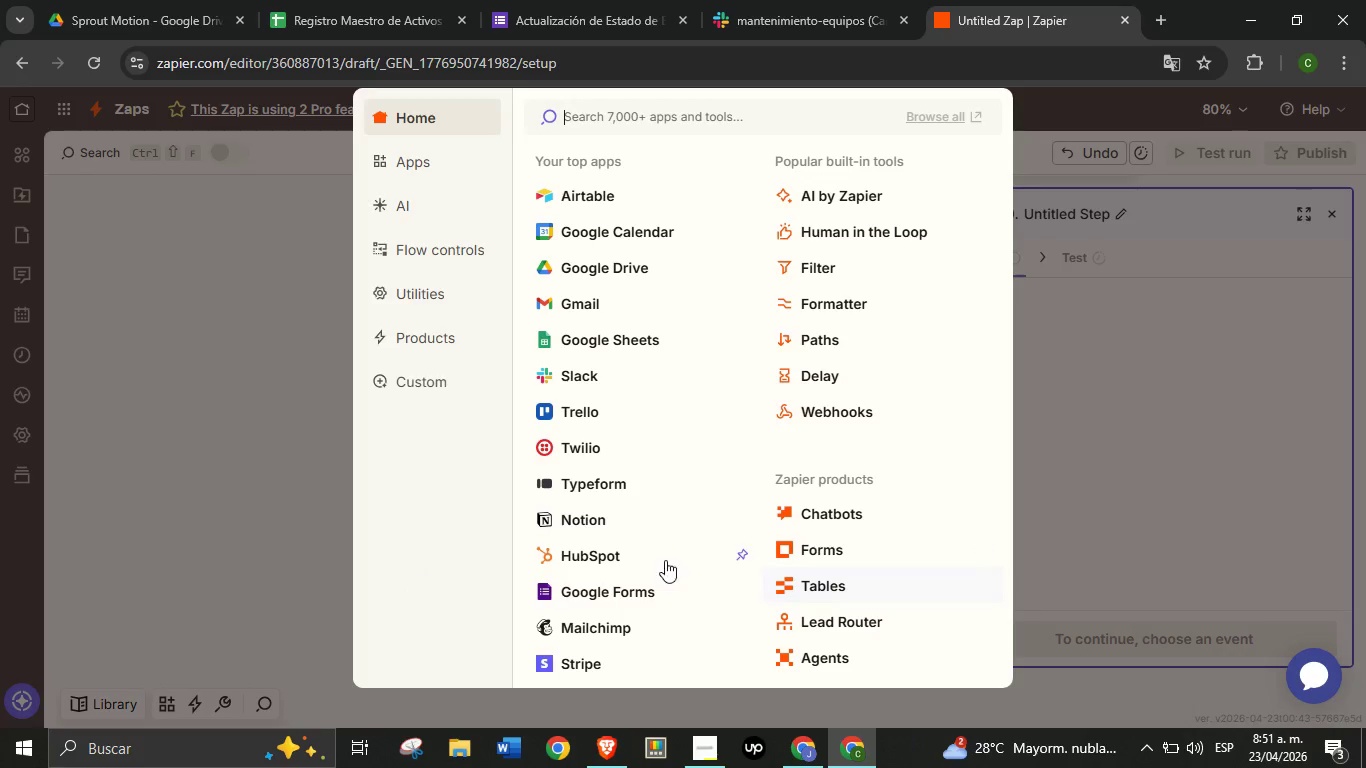 
wait(5.53)
 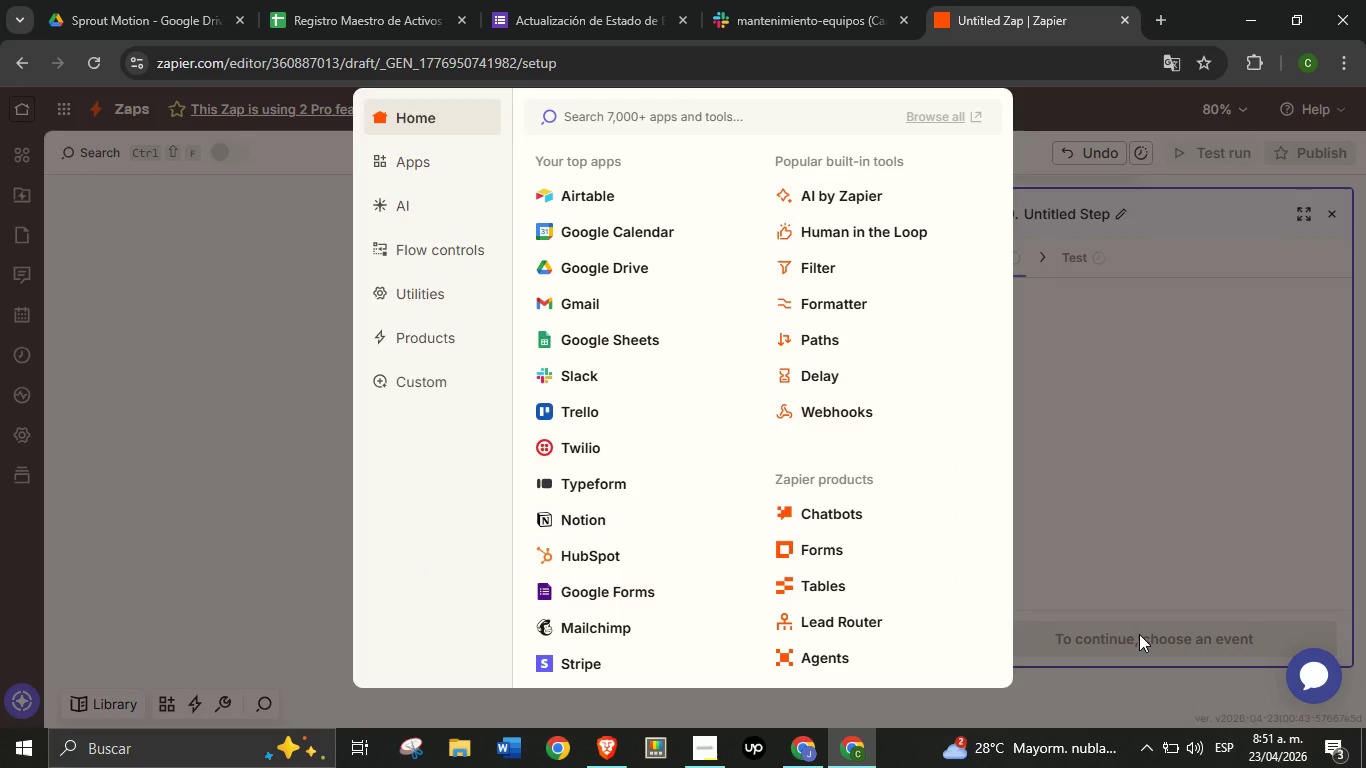 
left_click([563, 380])
 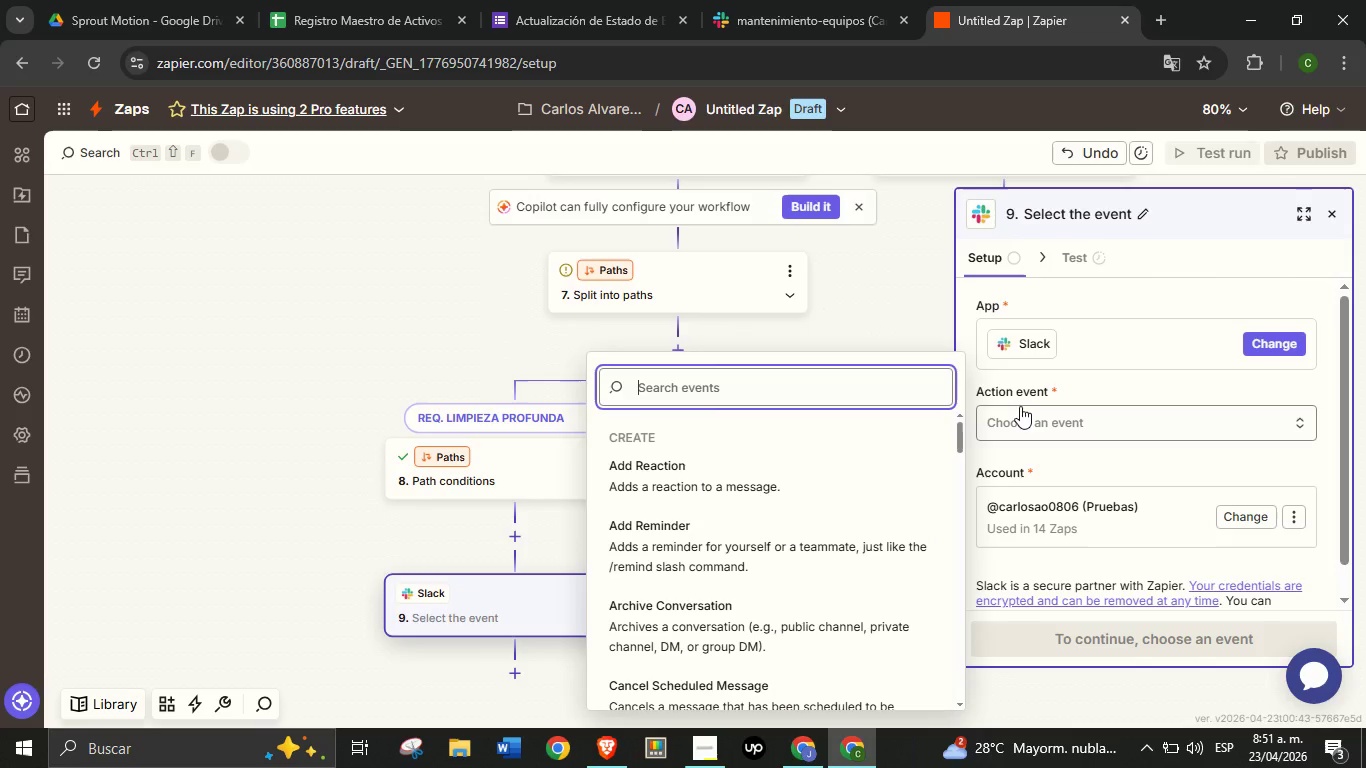 
wait(5.12)
 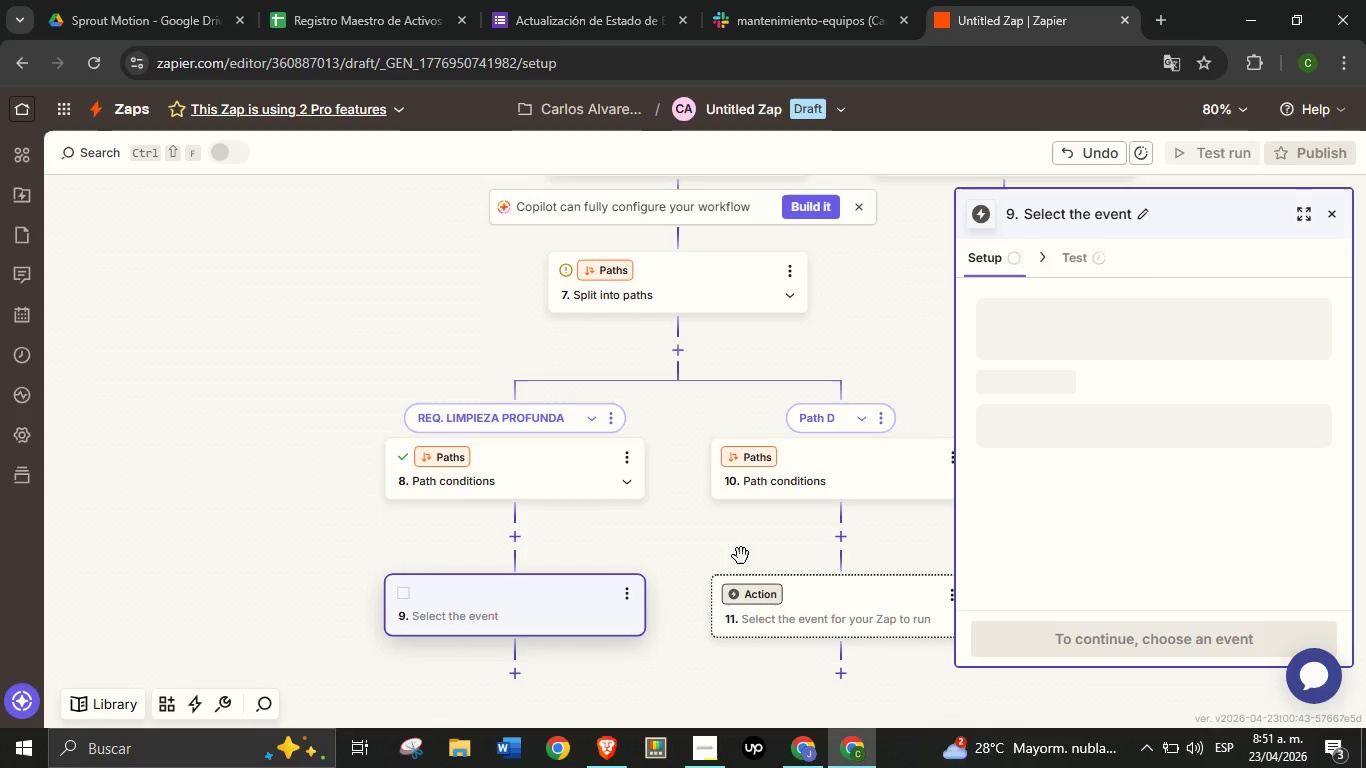 
type(send)
 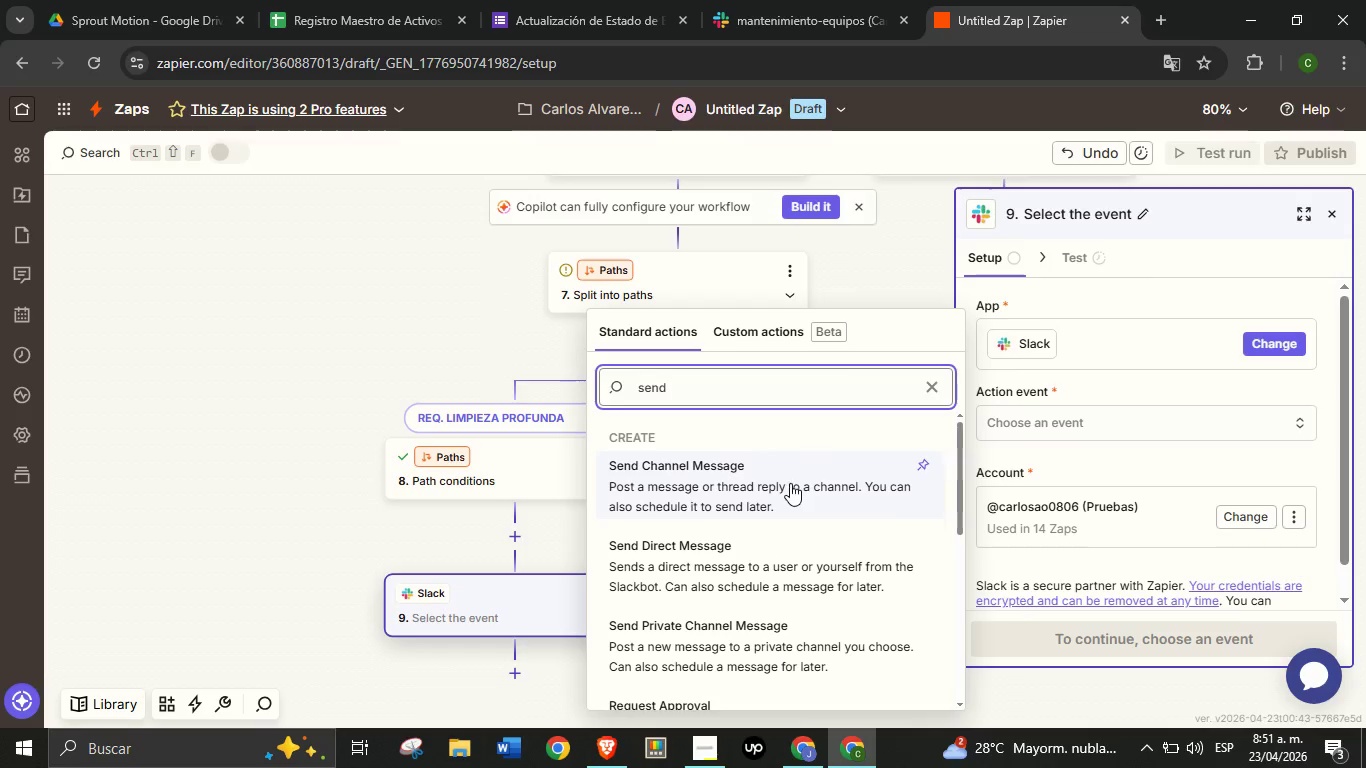 
left_click([790, 483])
 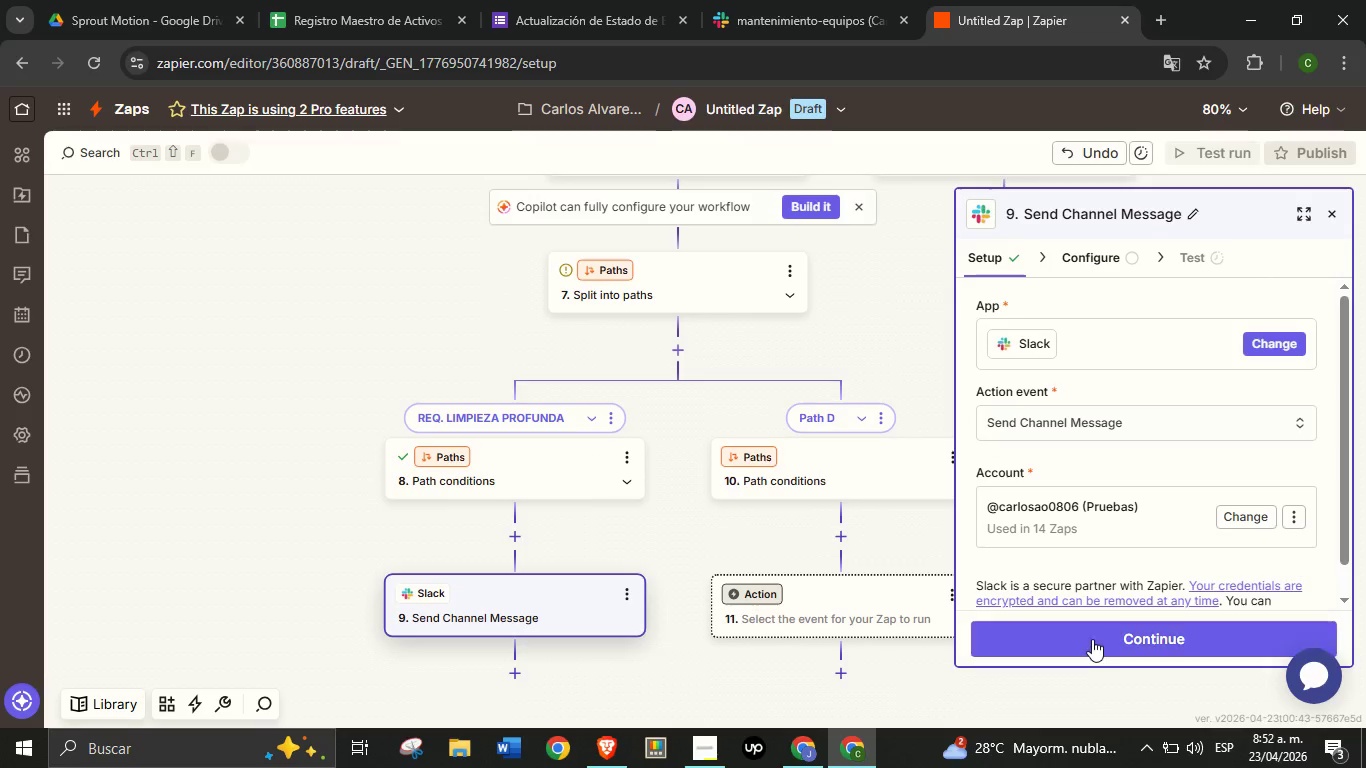 
left_click([1092, 639])
 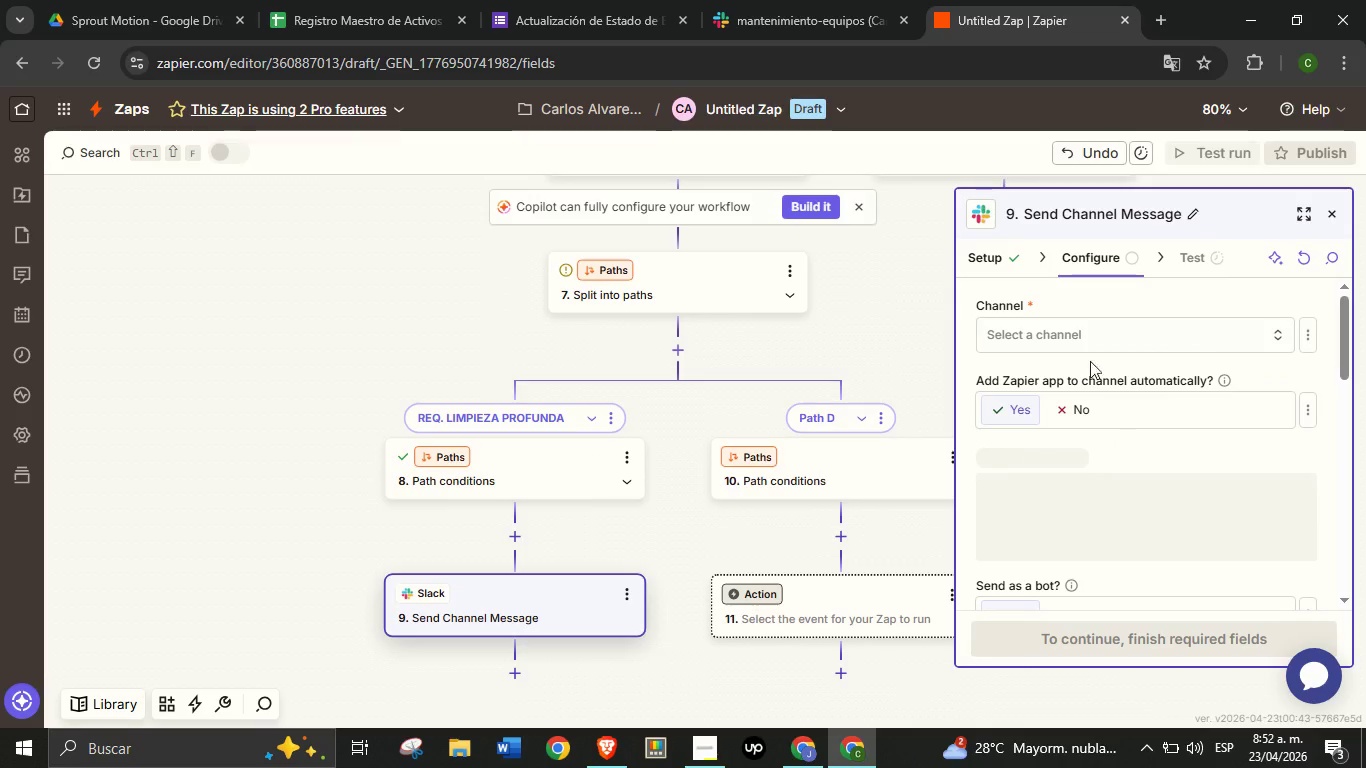 
left_click([1084, 337])
 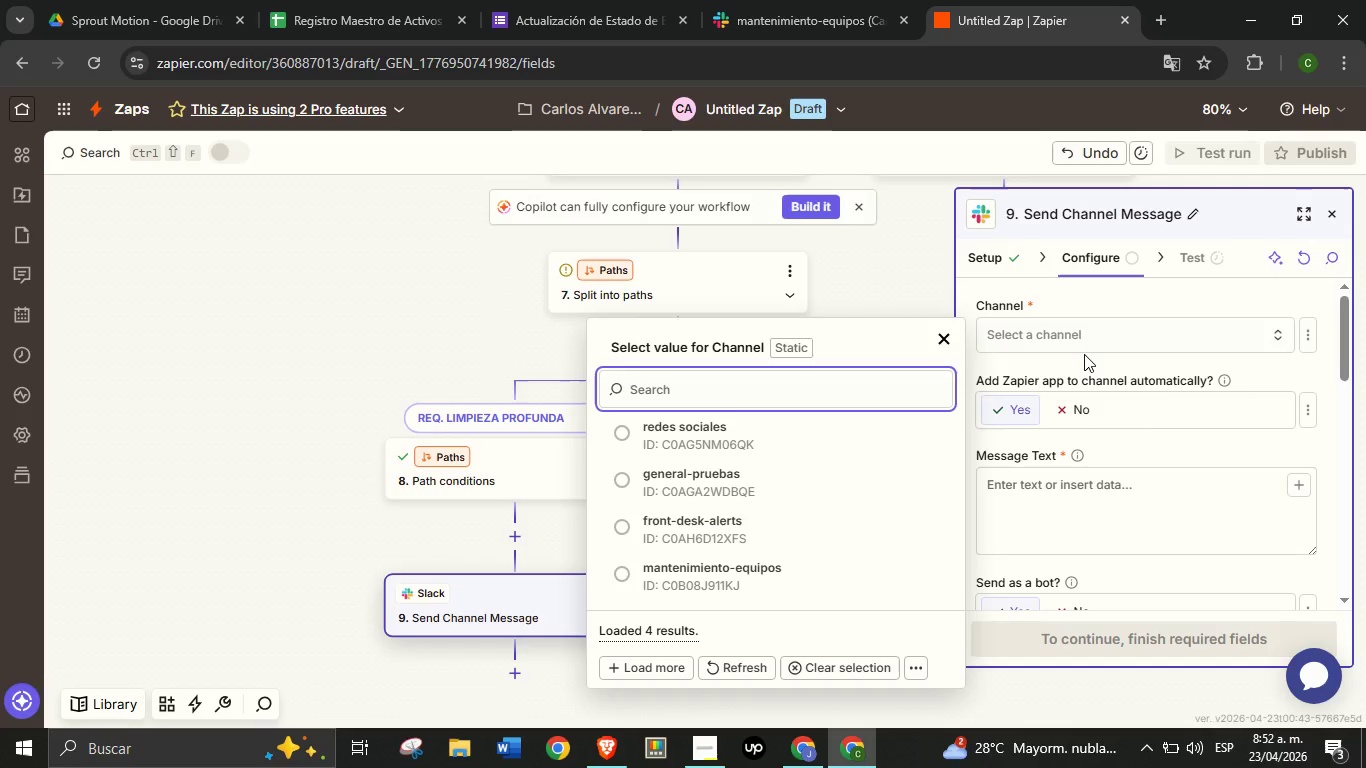 
wait(9.72)
 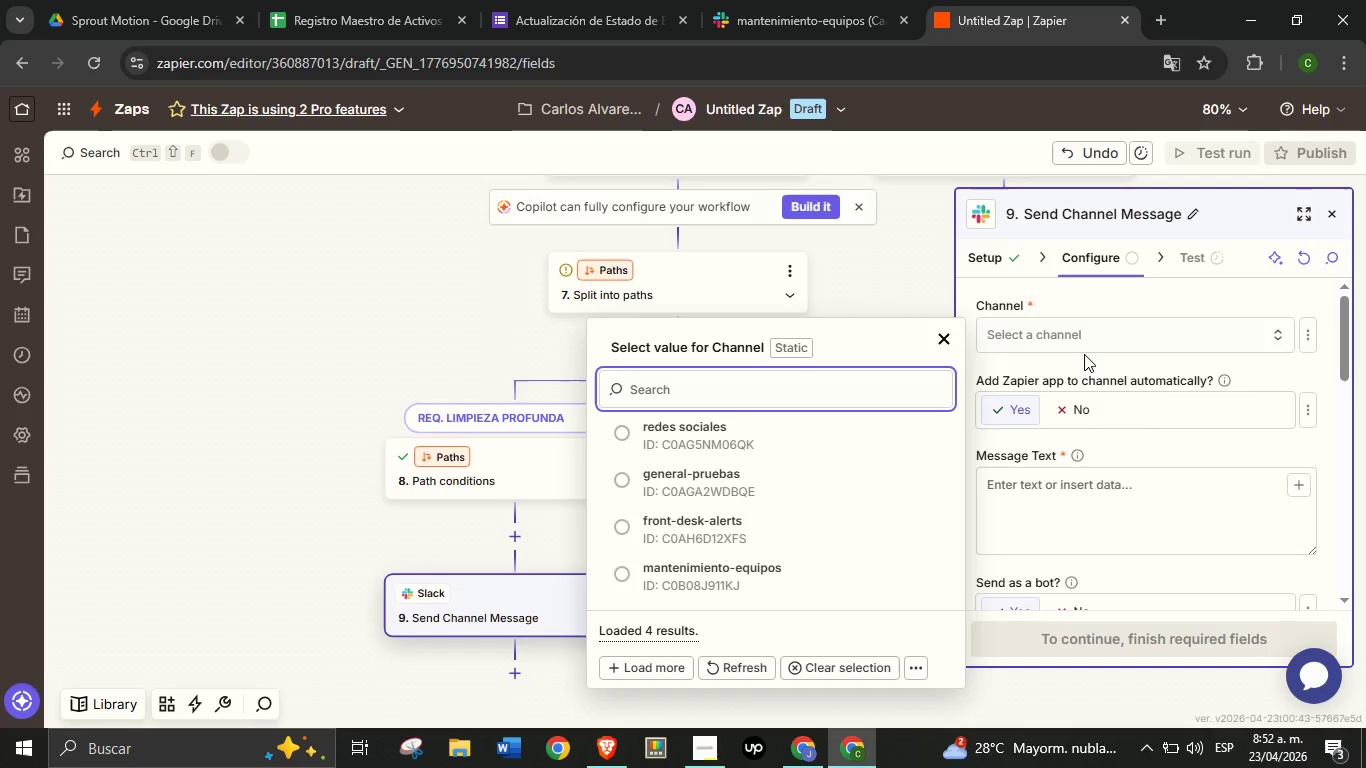 
left_click([791, 564])
 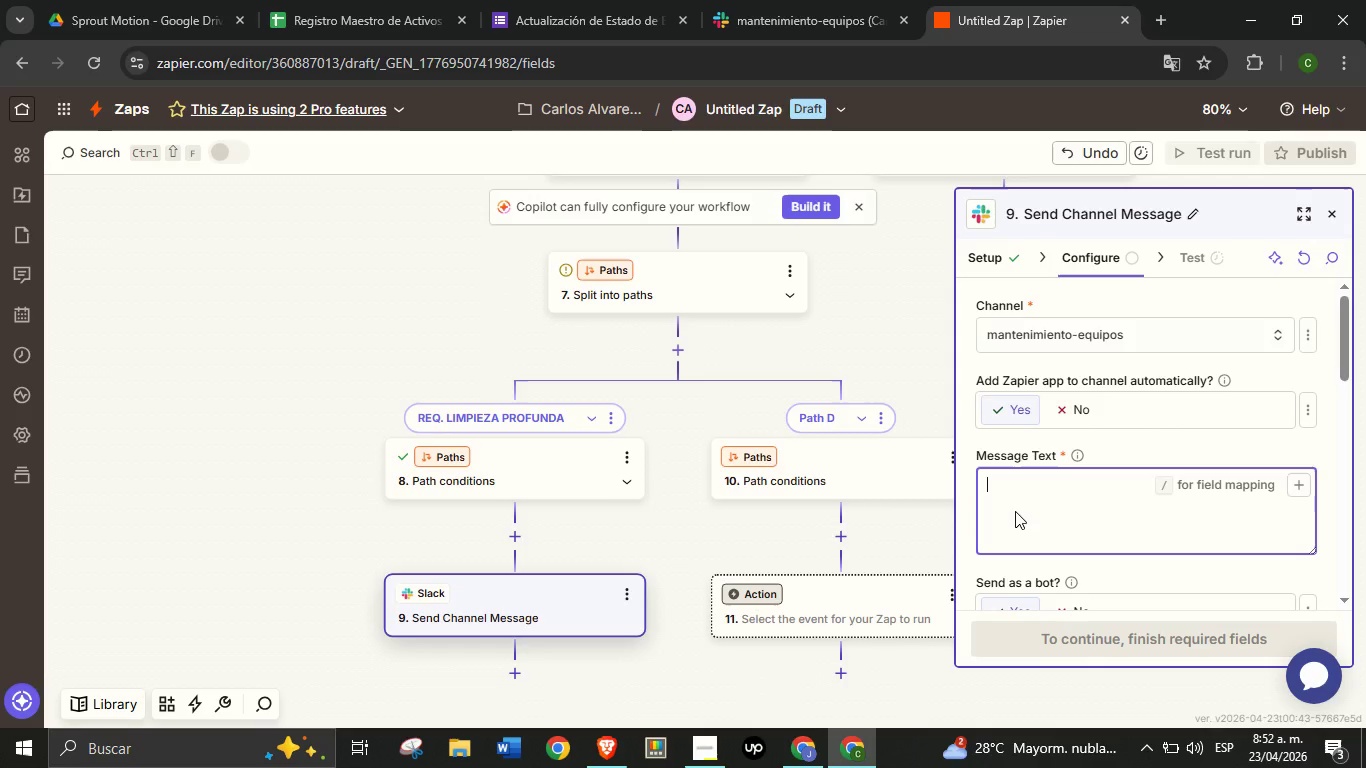 
wait(6.91)
 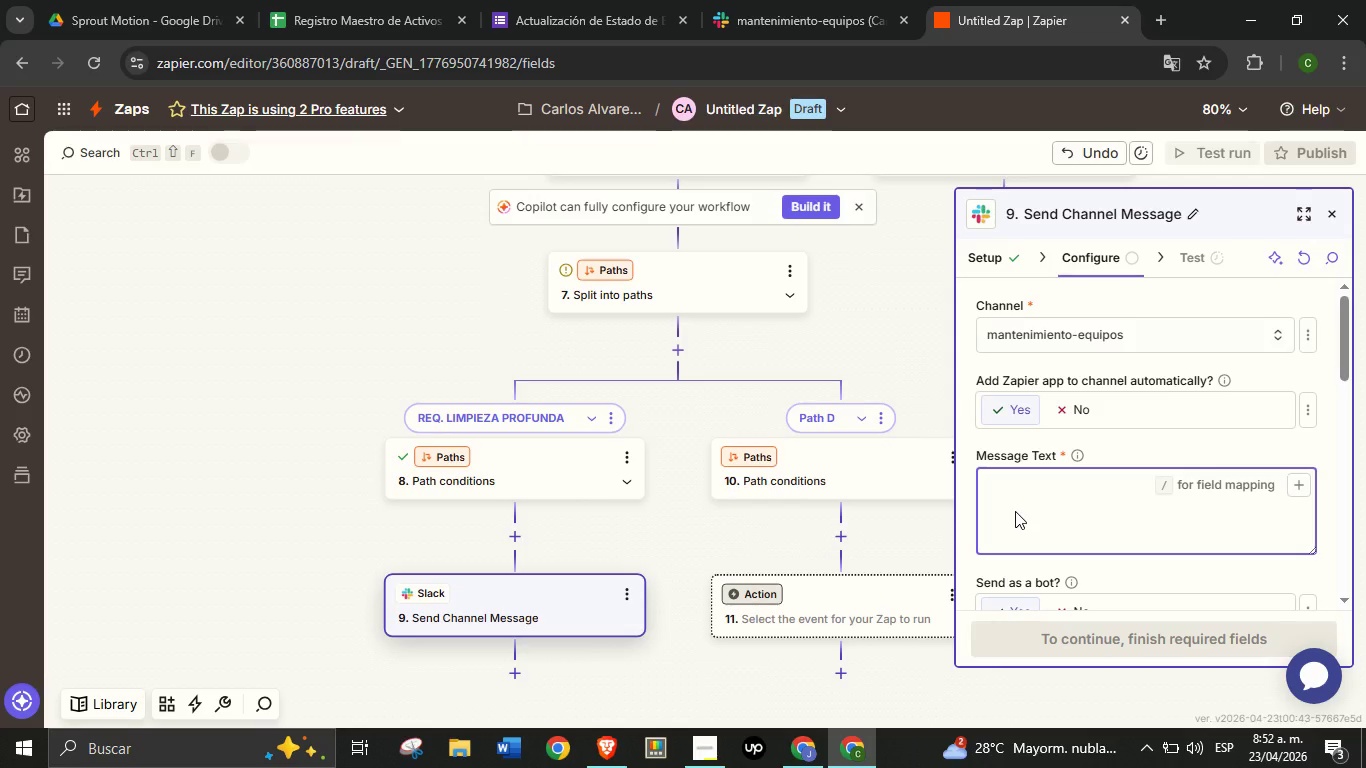 
type(ALERTA DE SANATIZACI;ON - Equipo requiere limpieza profunda)
 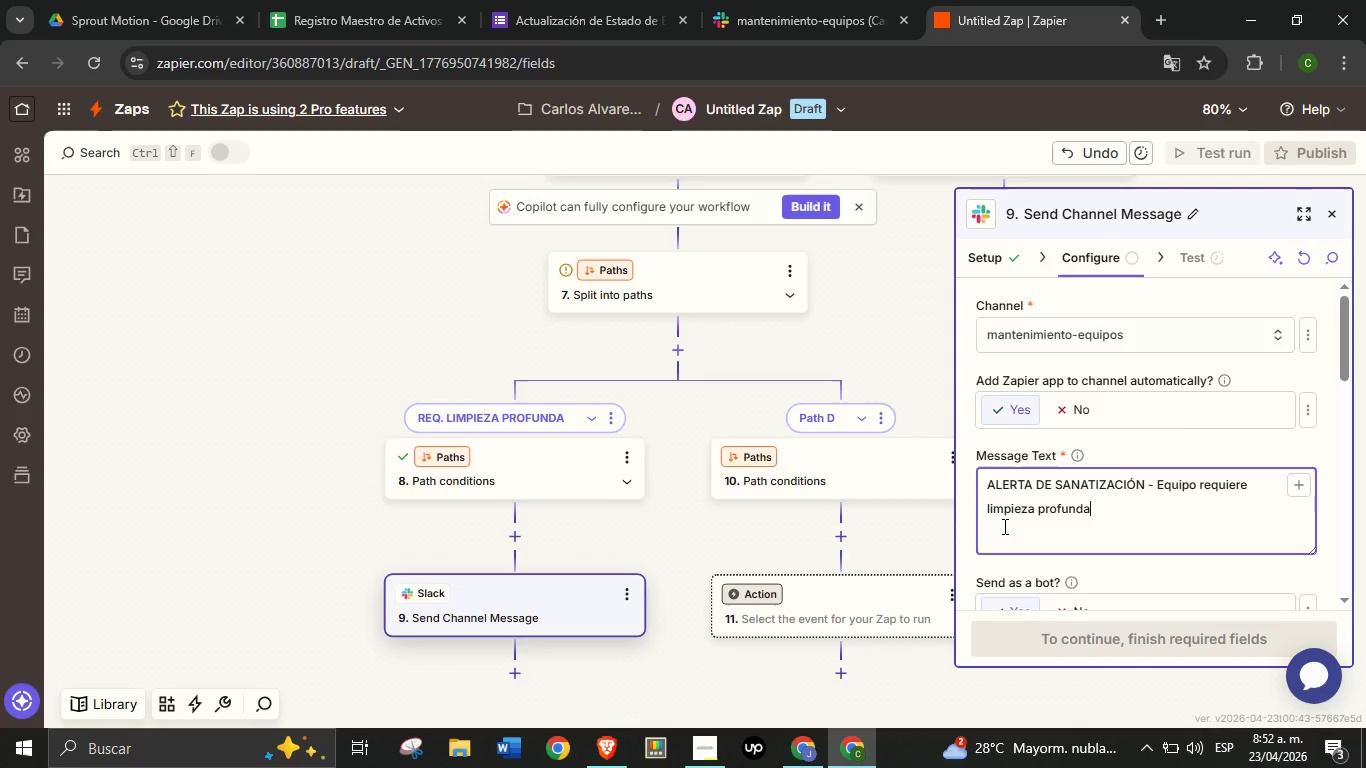 
wait(6.81)
 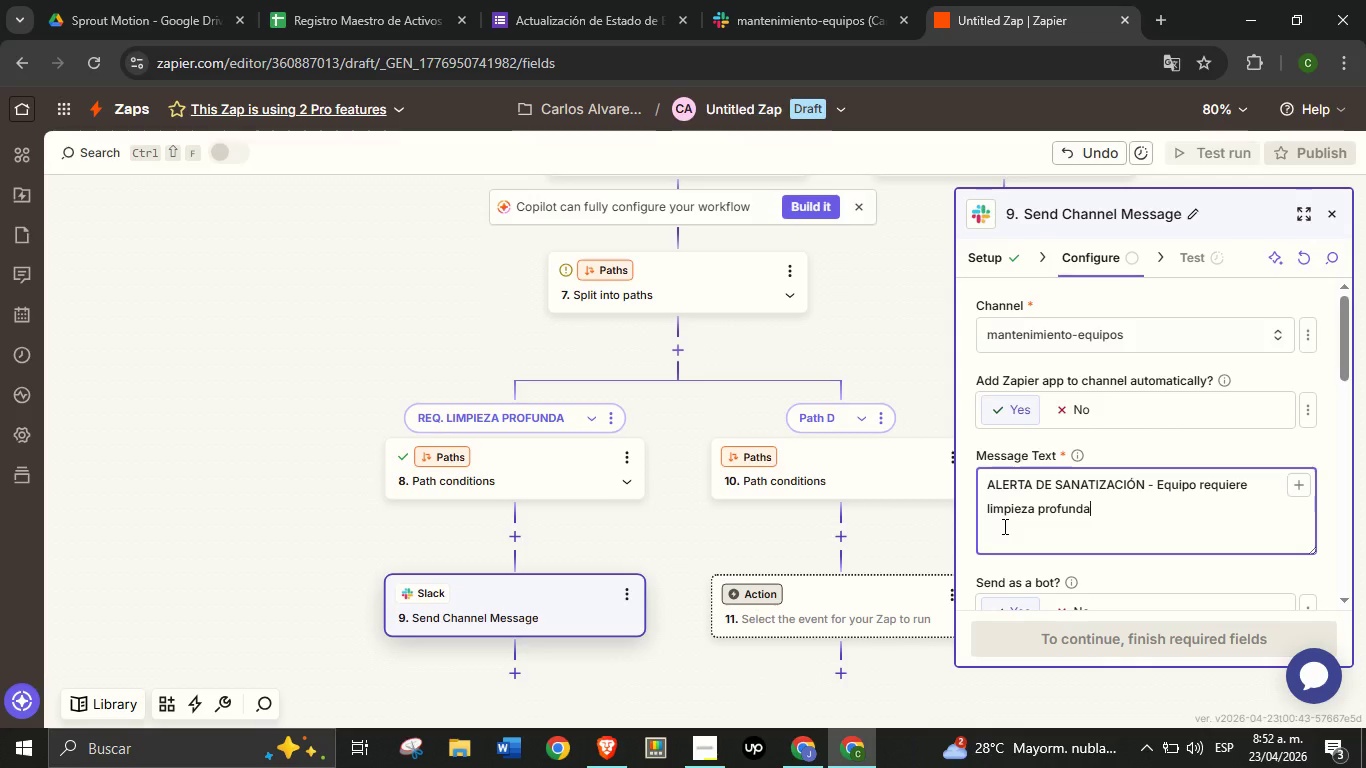 
key(Enter)
 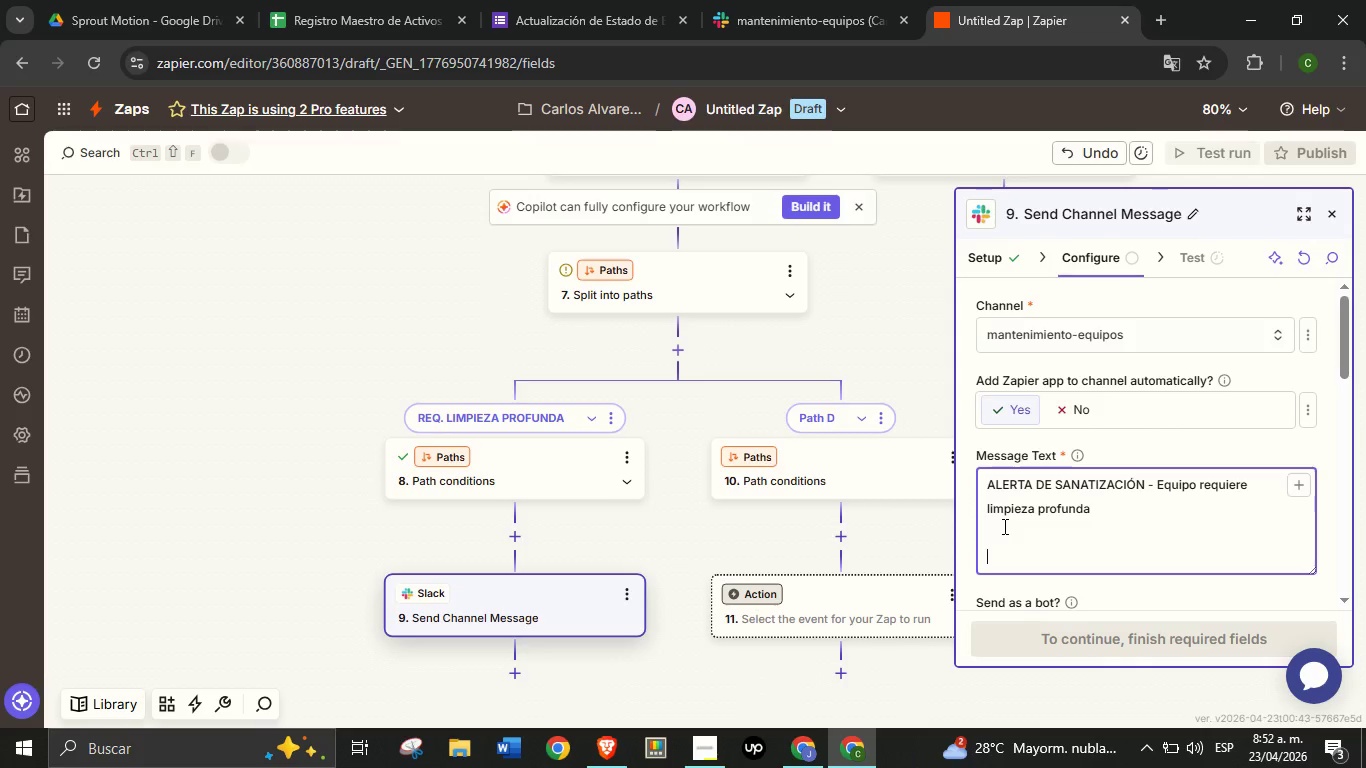 
key(Enter)
 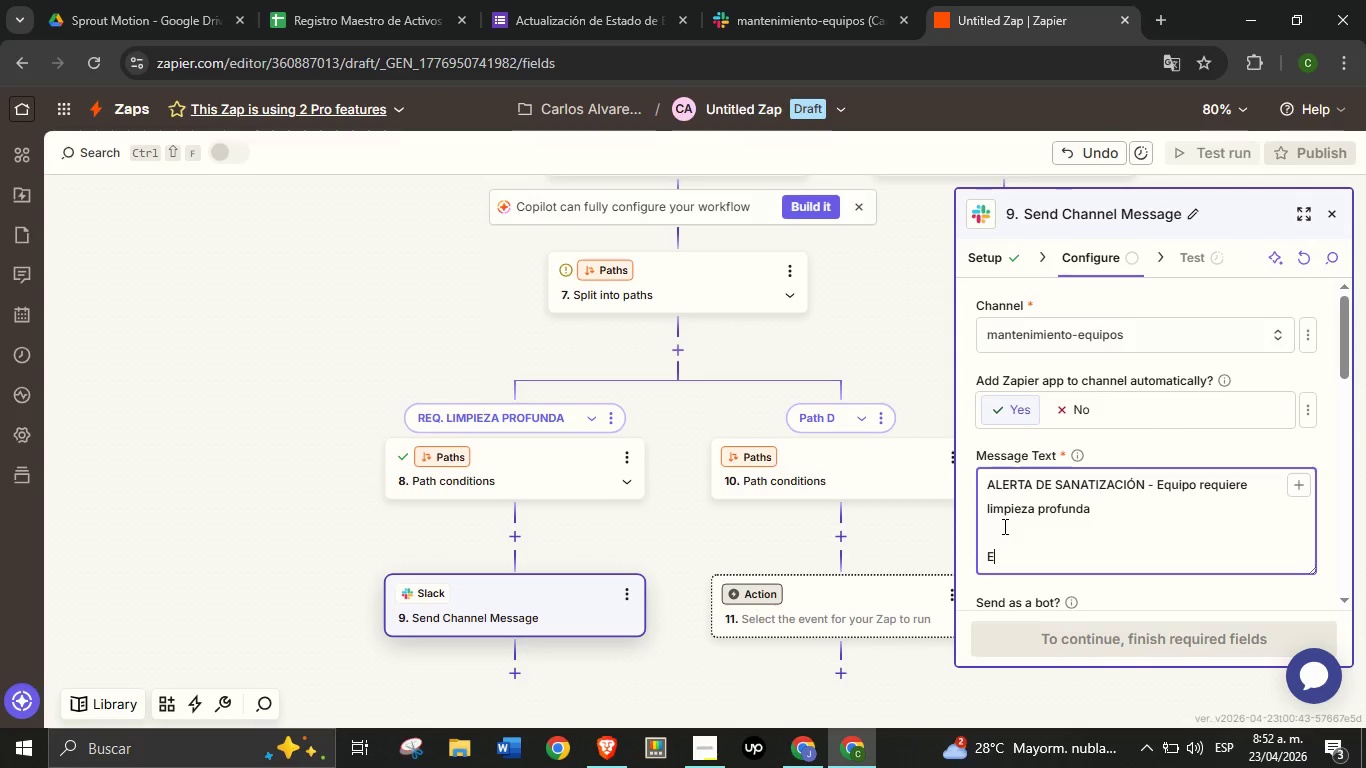 
type(Equipo> )
 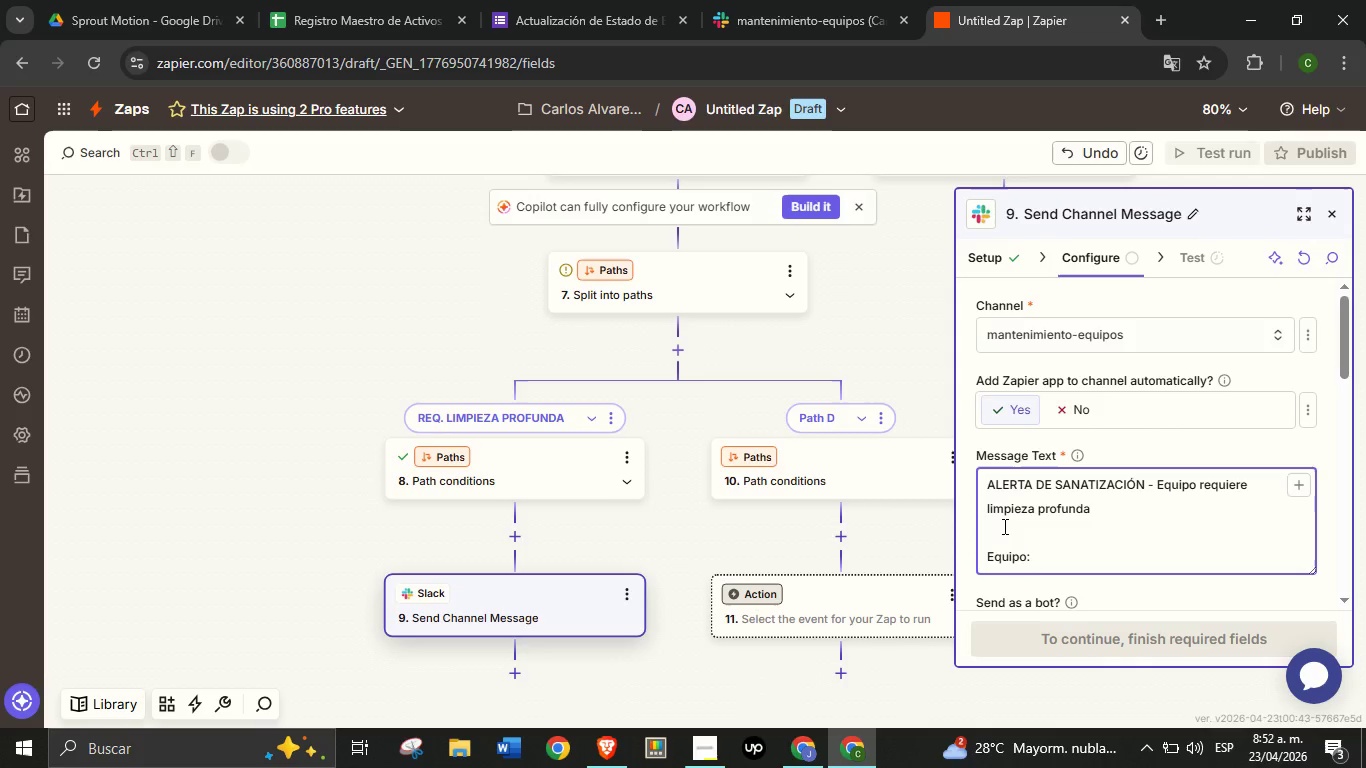 
left_click([1115, 559])
 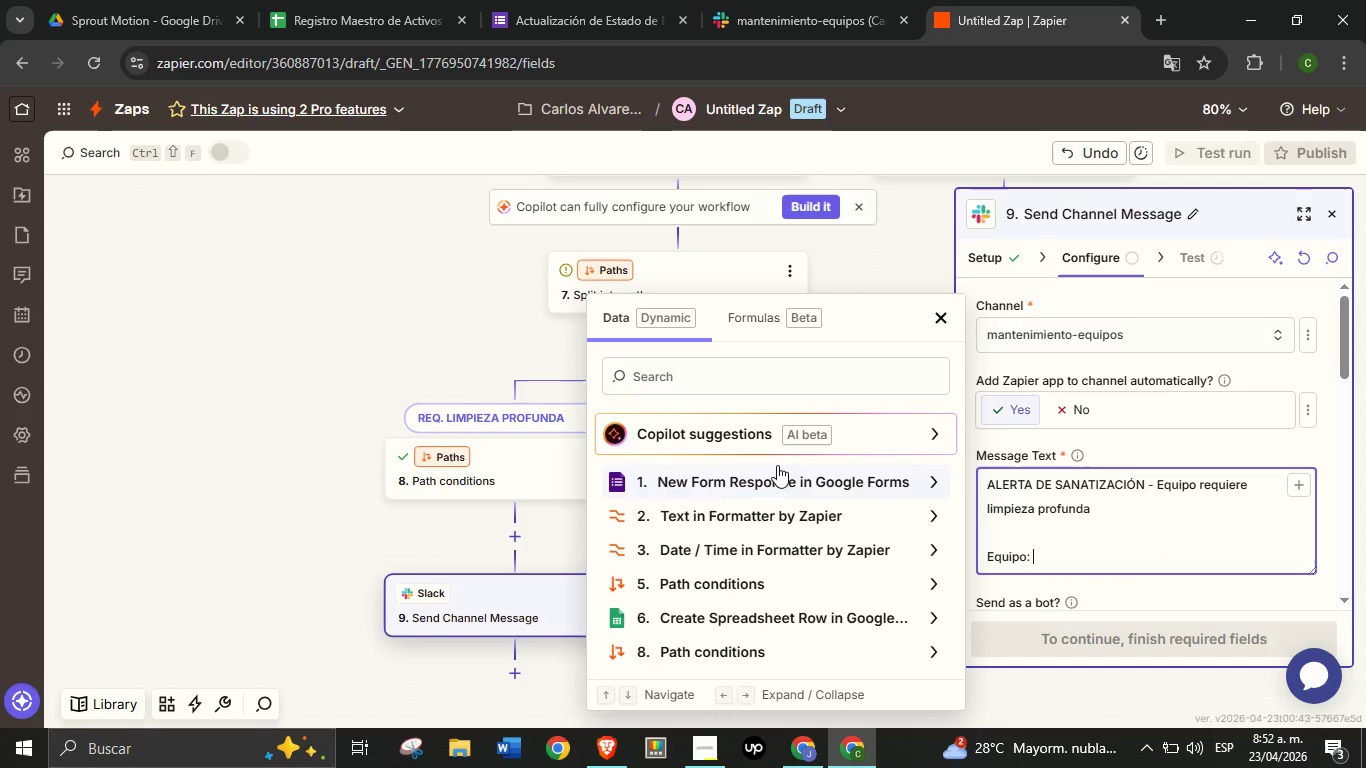 
wait(10.17)
 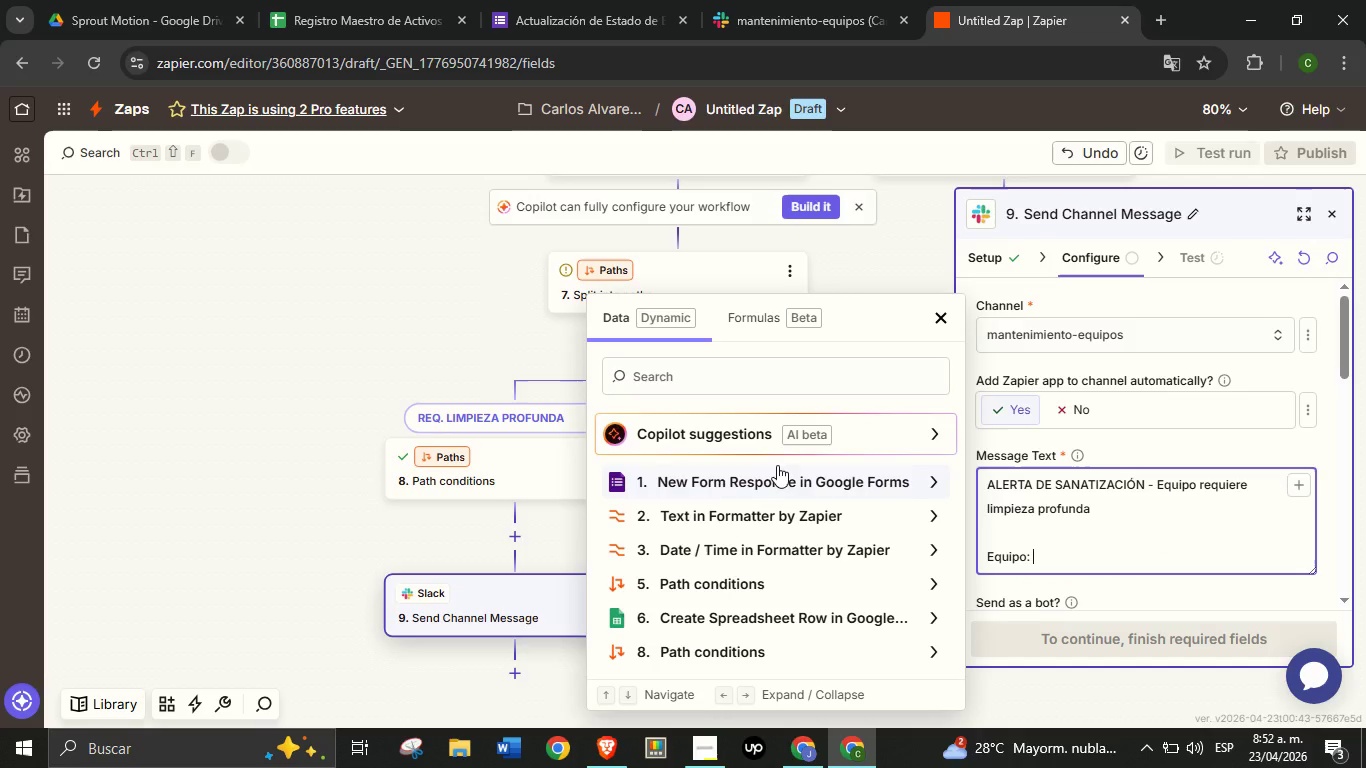 
left_click([763, 516])
 